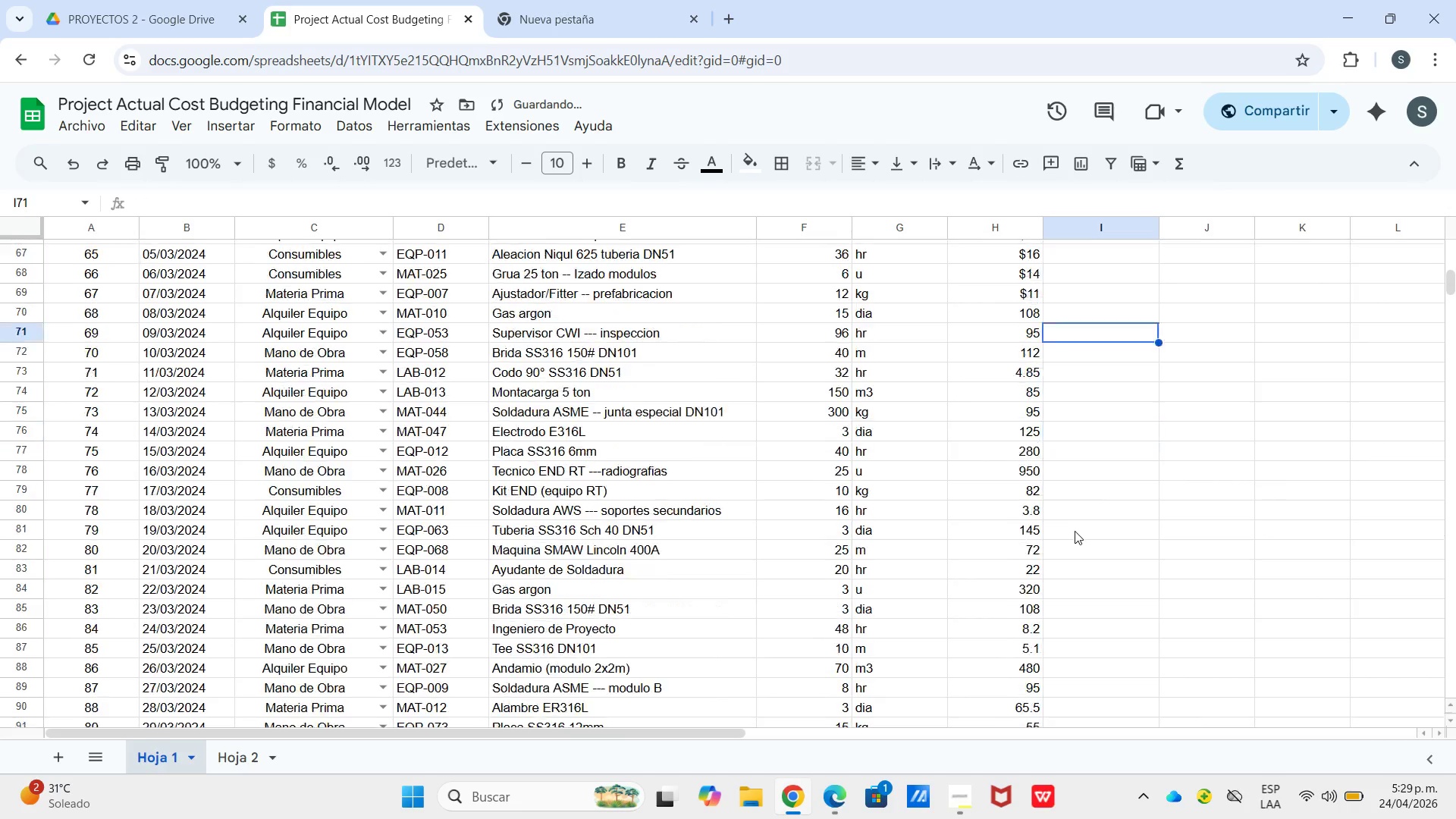 
scroll: coordinate [1059, 557], scroll_direction: down, amount: 5.0
 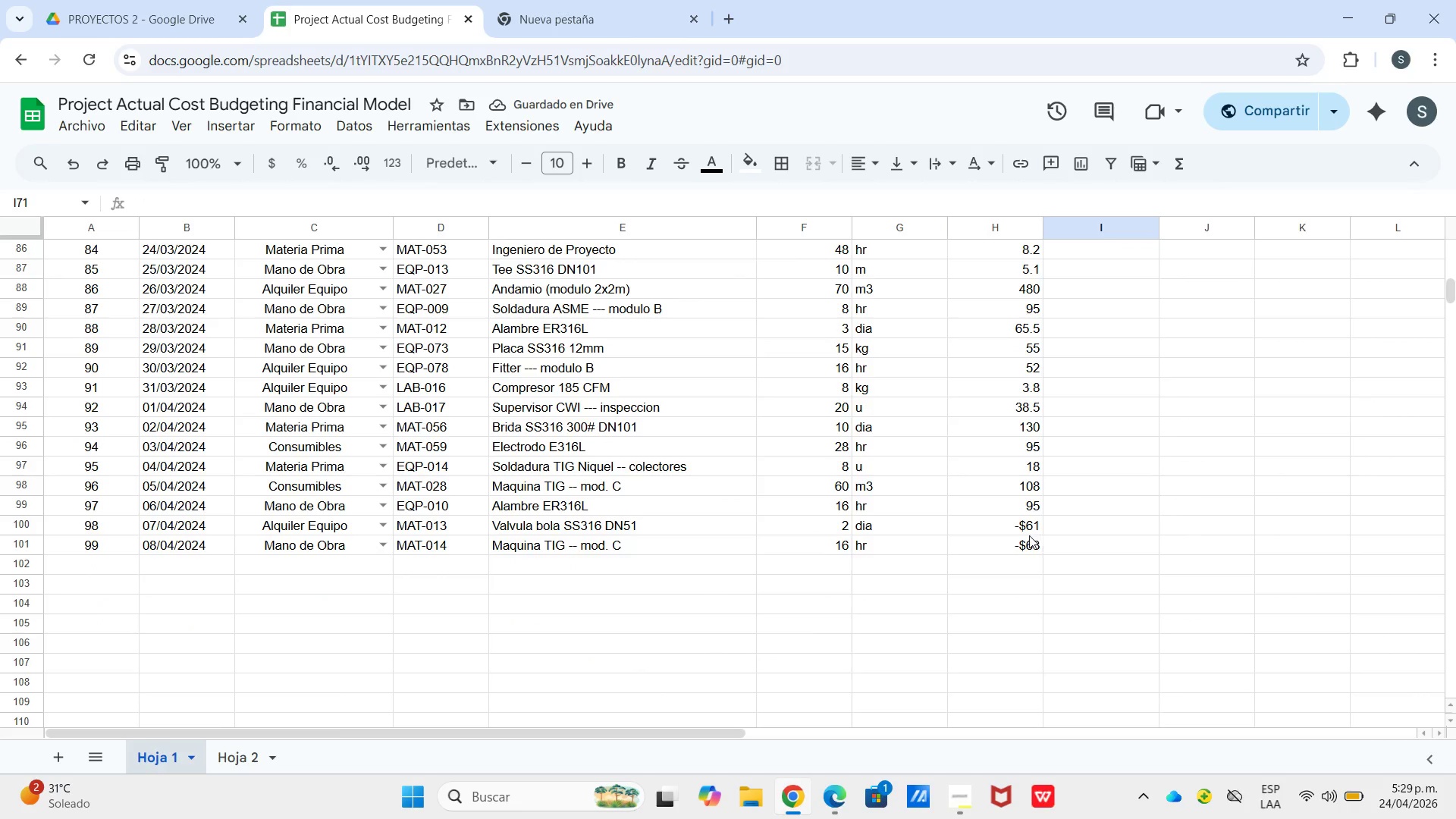 
left_click([1026, 536])
 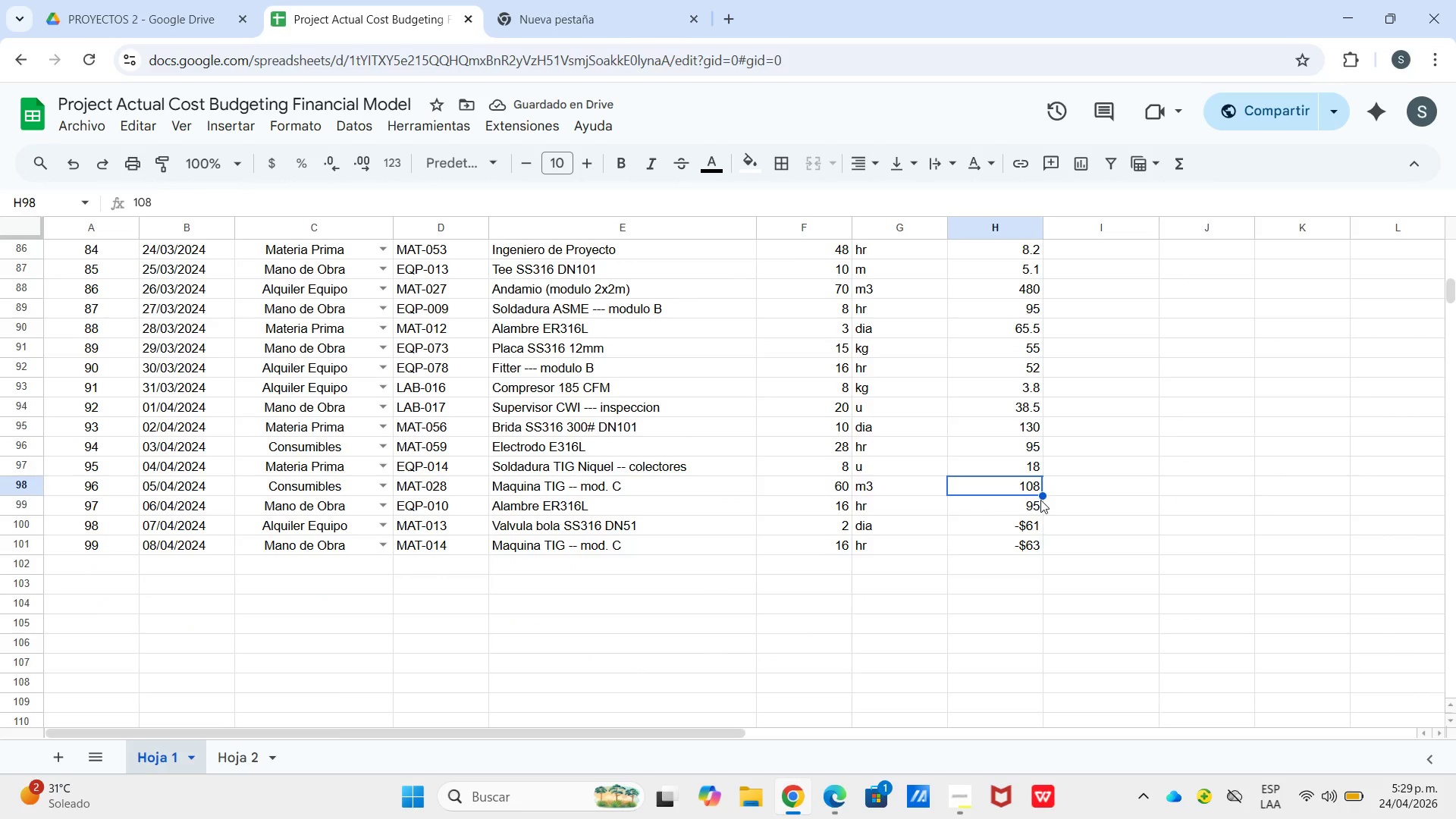 
left_click_drag(start_coordinate=[1046, 494], to_coordinate=[1045, 541])
 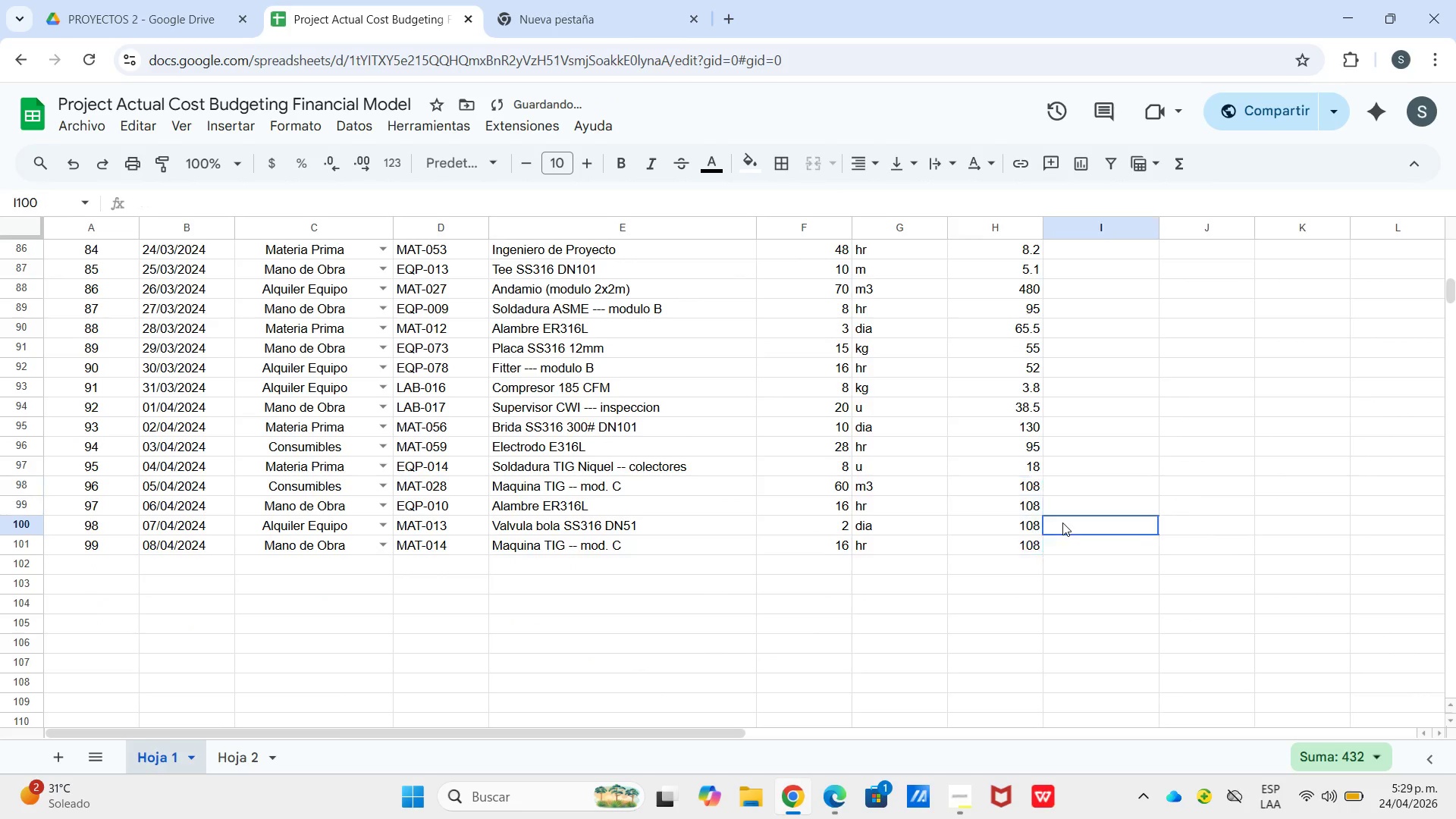 
left_click([1062, 522])
 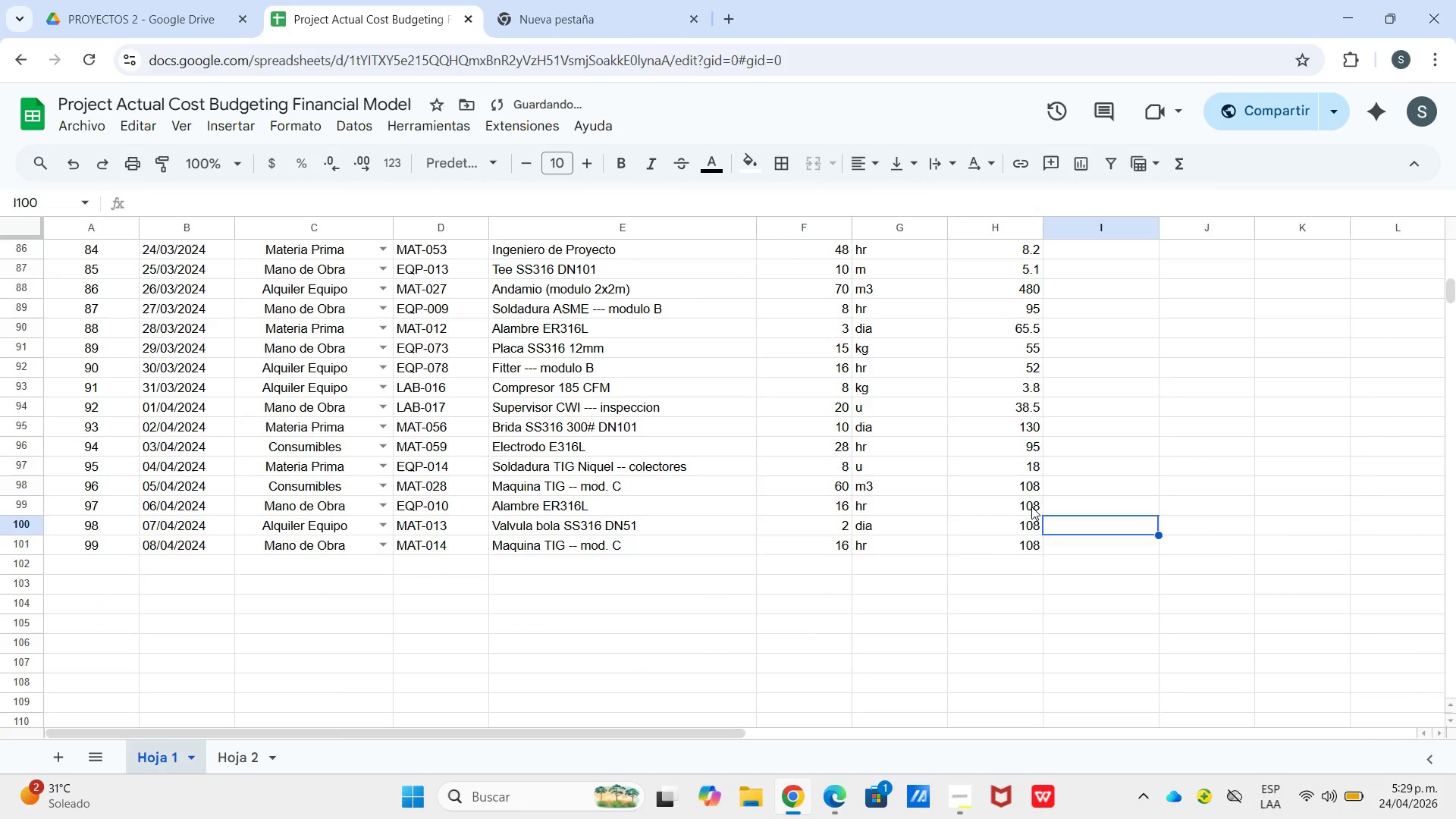 
left_click([1030, 507])
 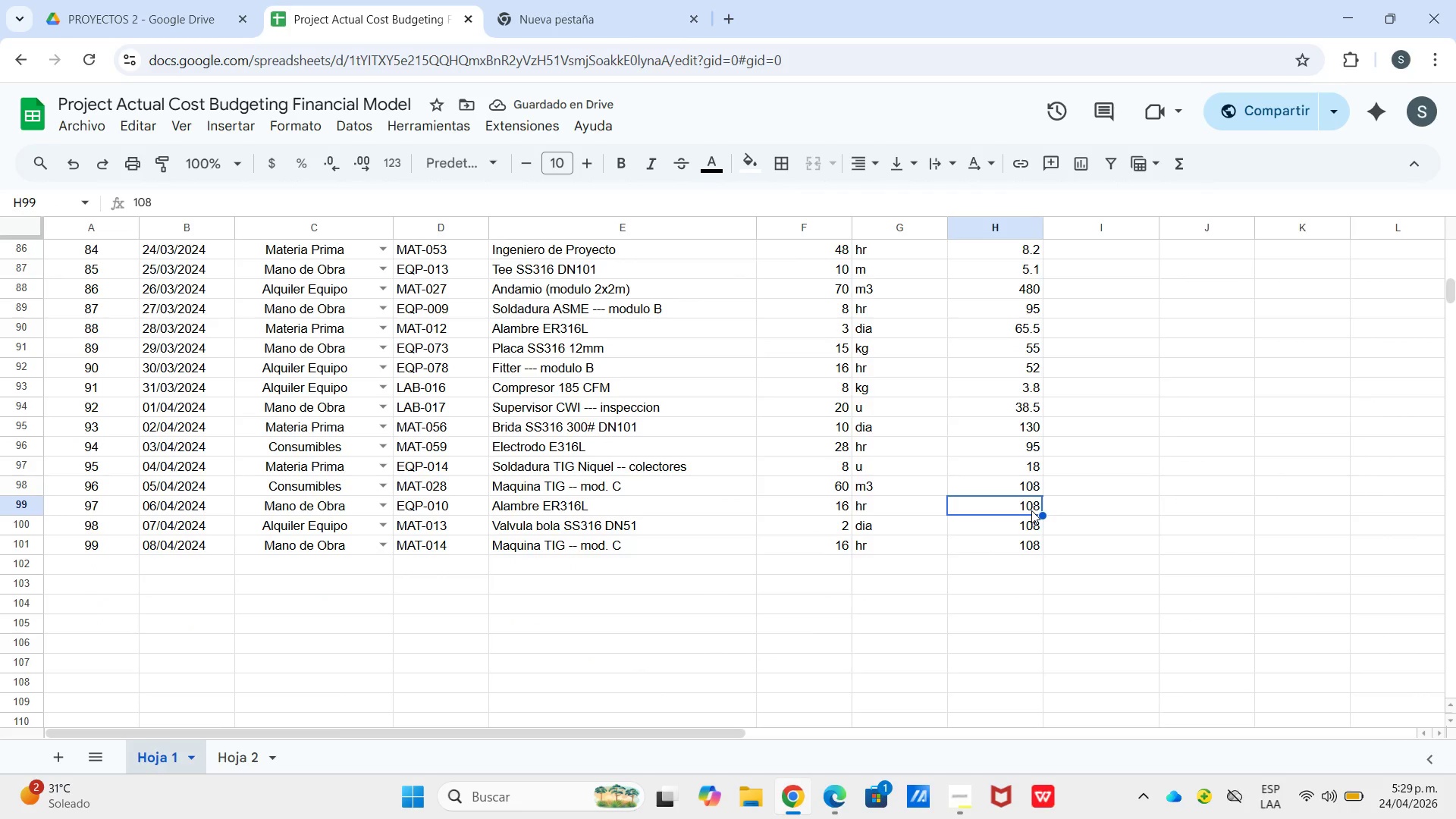 
key(Numpad2)
 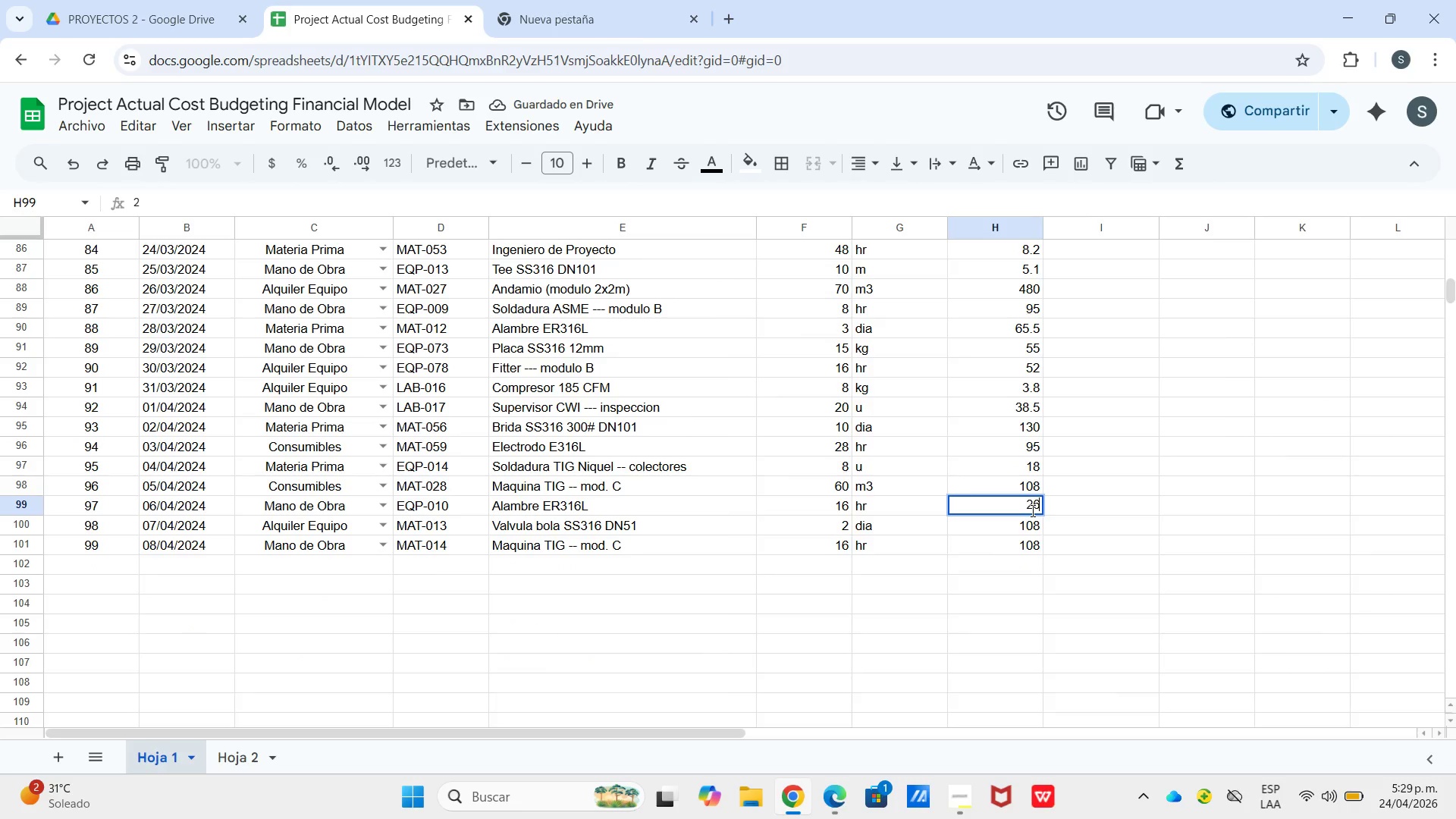 
key(Numpad6)
 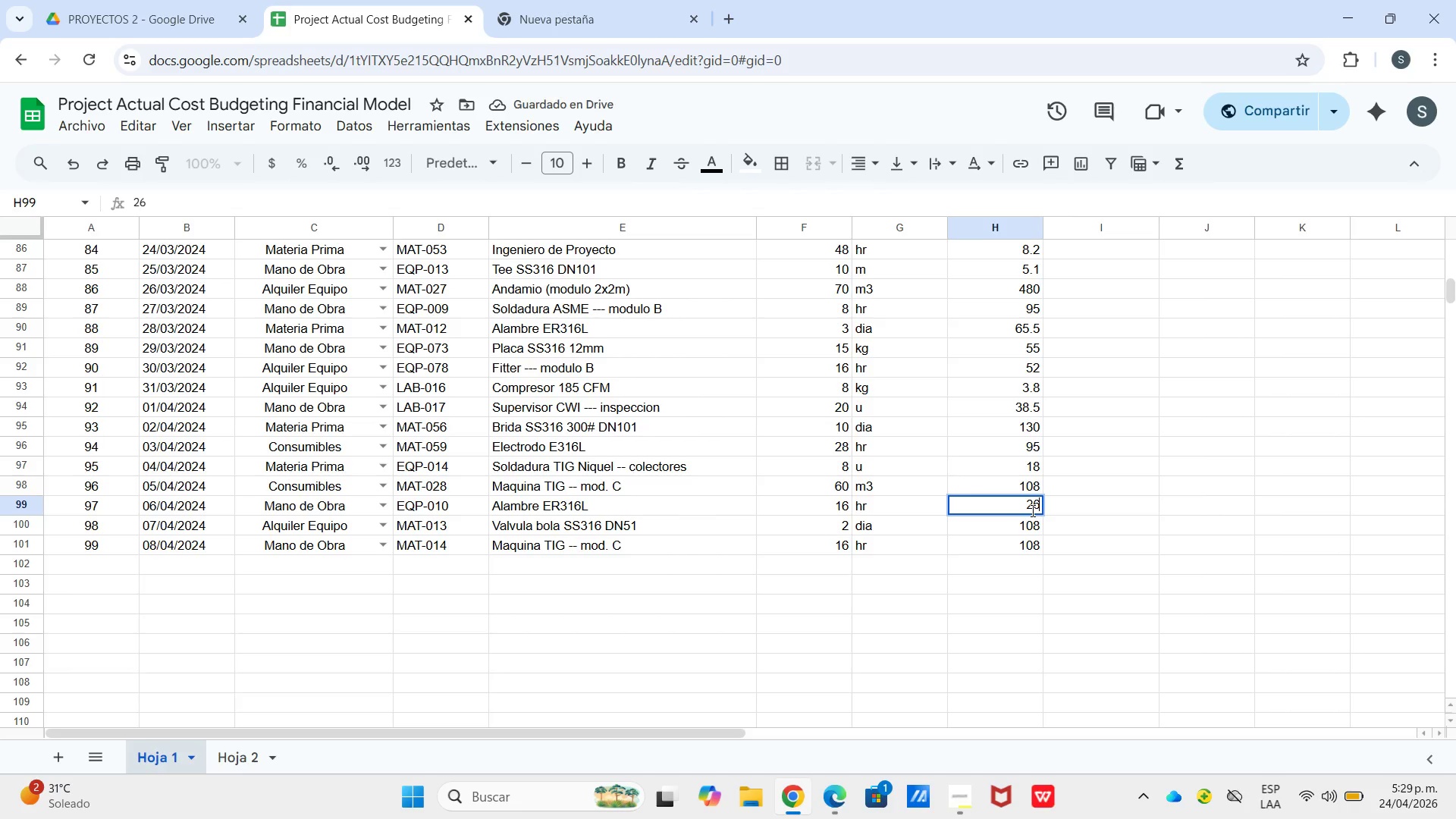 
key(Enter)
 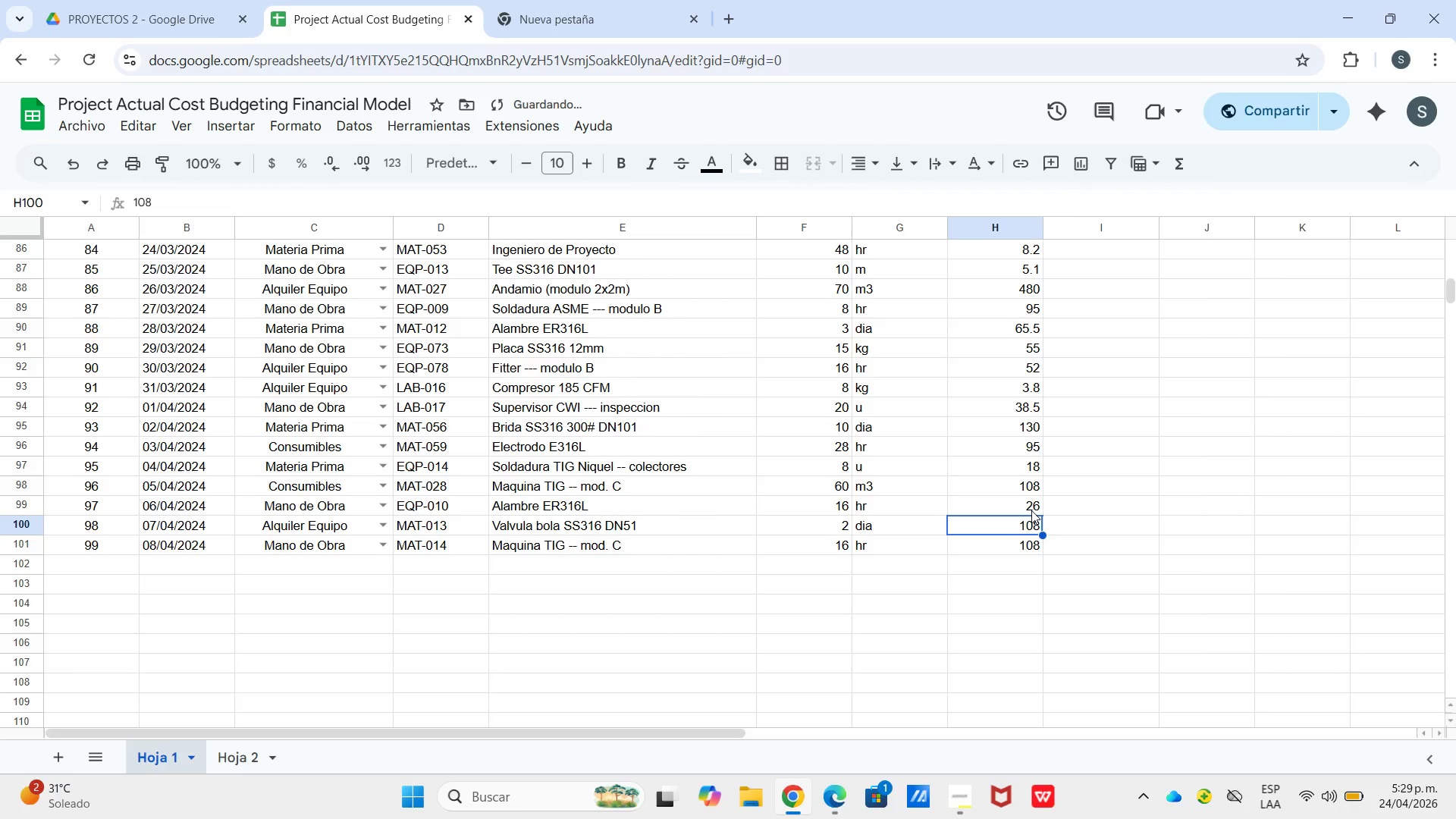 
key(Numpad2)
 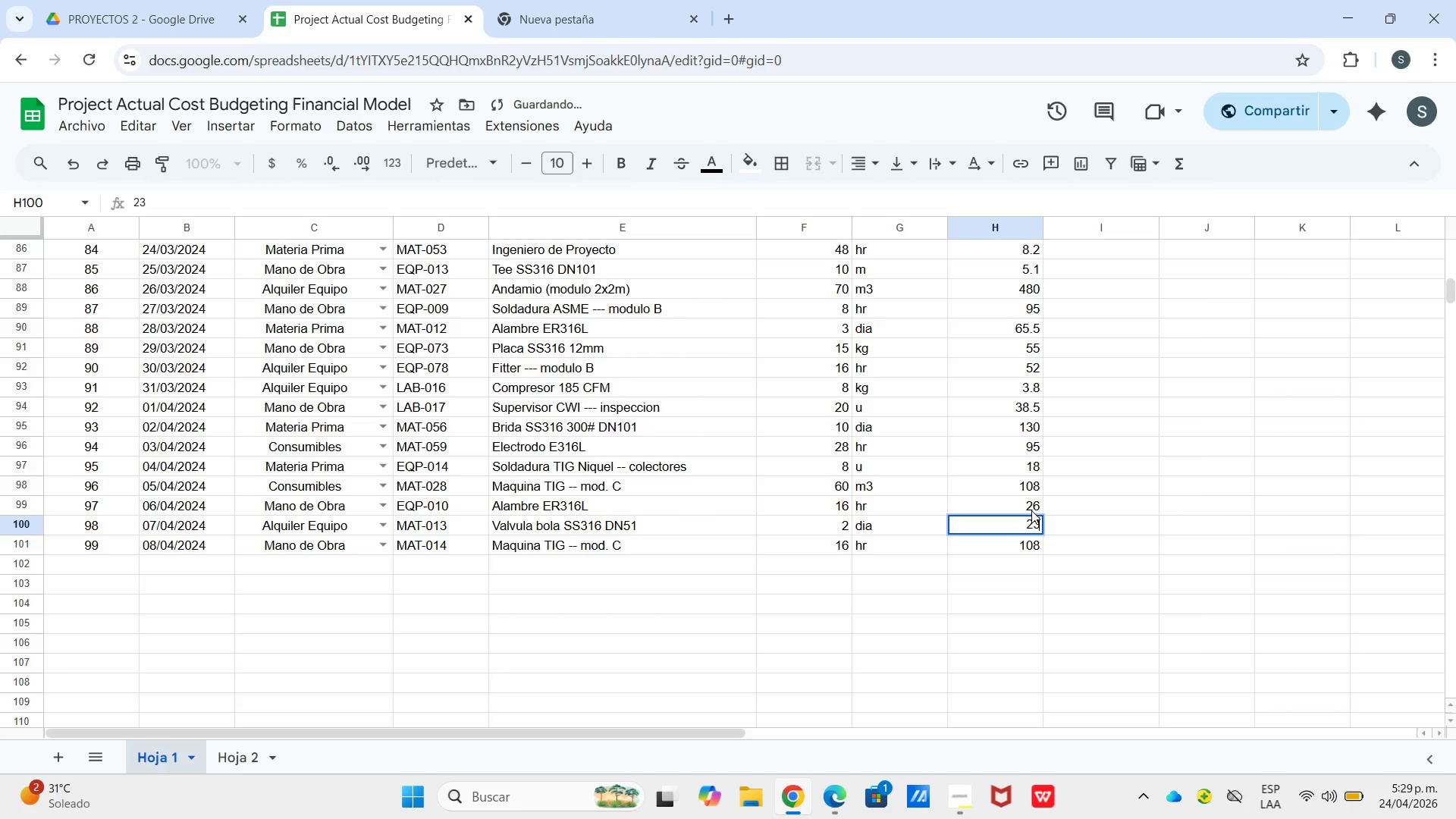 
key(Numpad3)
 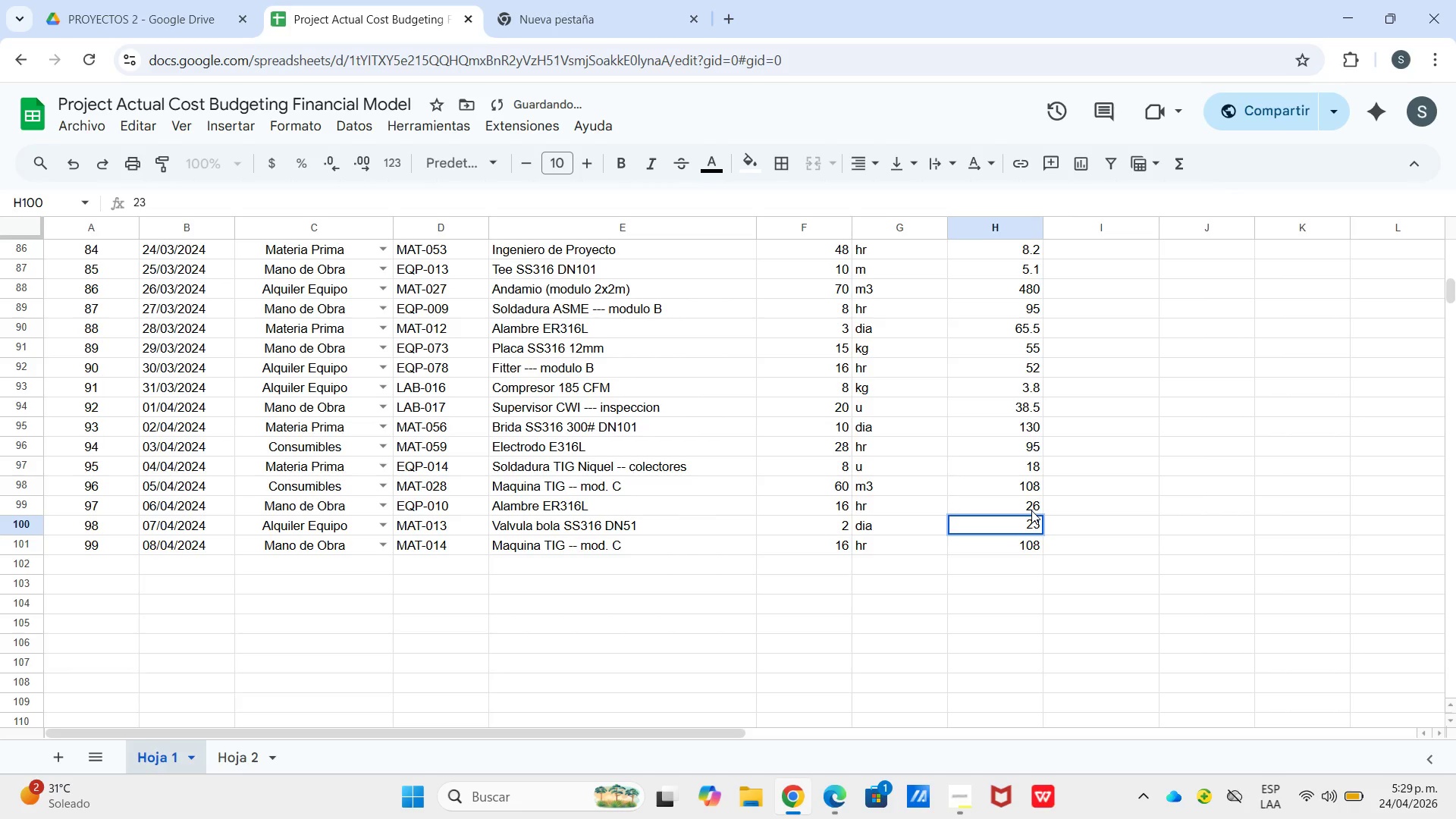 
key(Enter)
 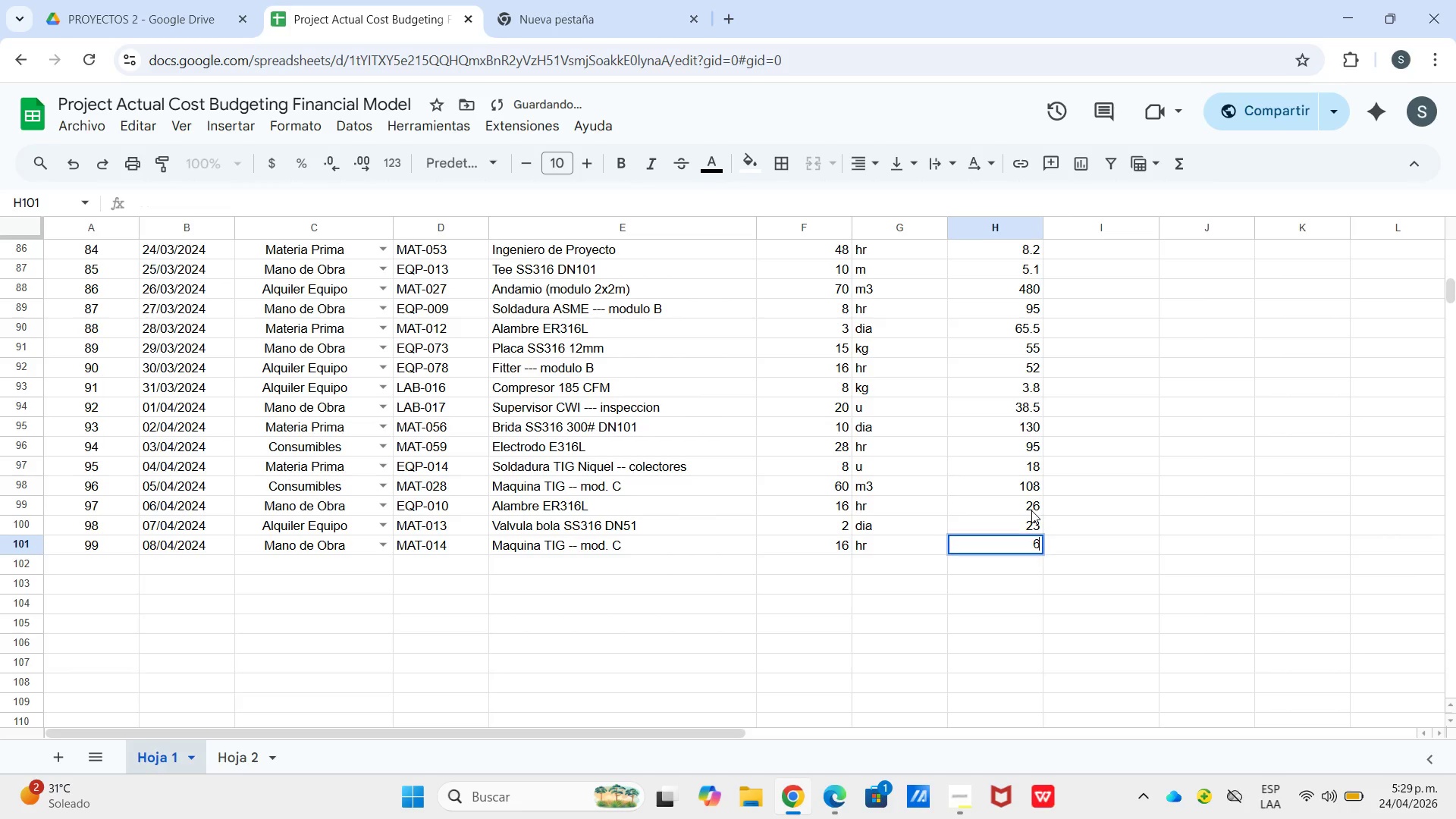 
key(Numpad6)
 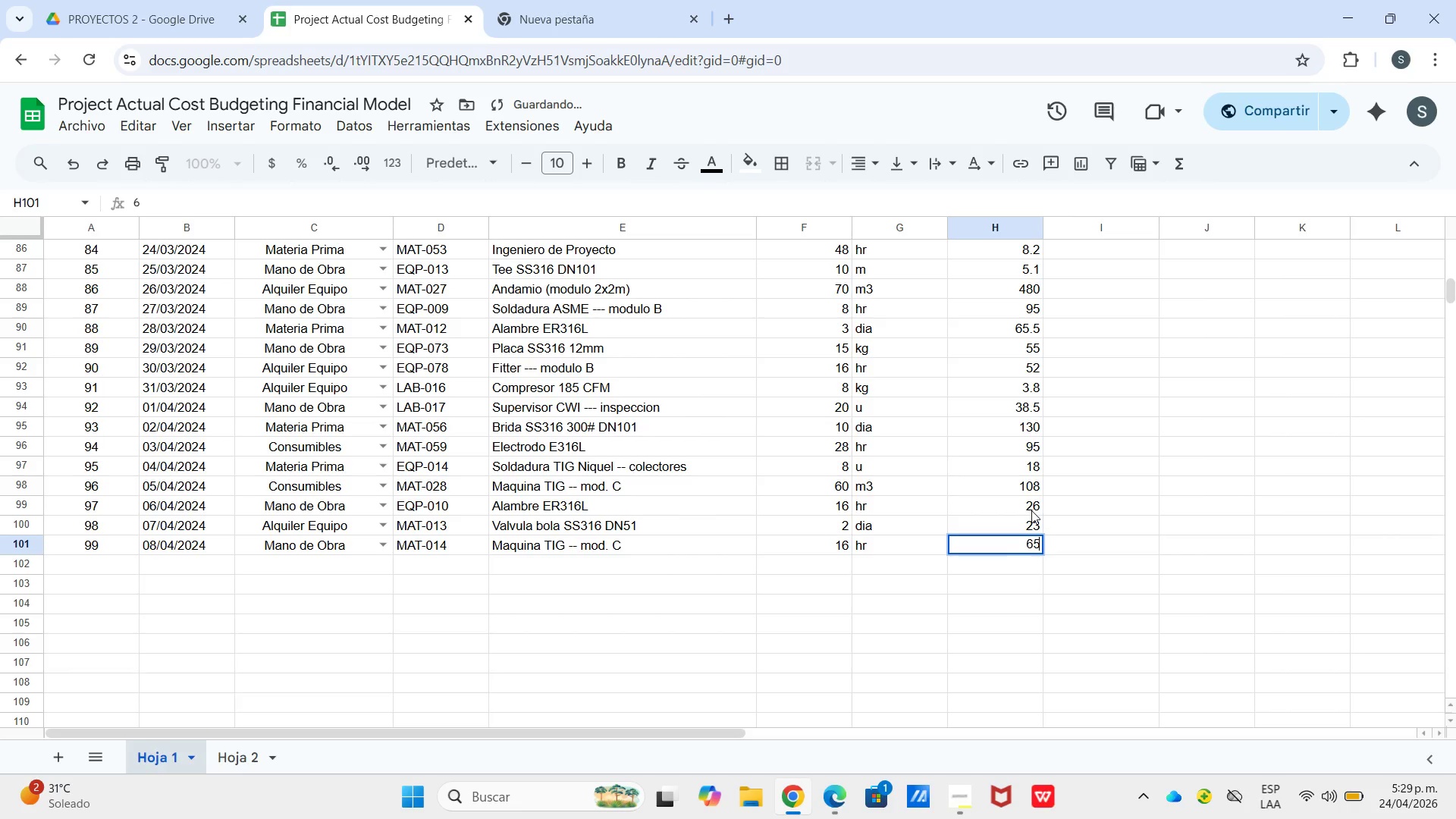 
key(Numpad5)
 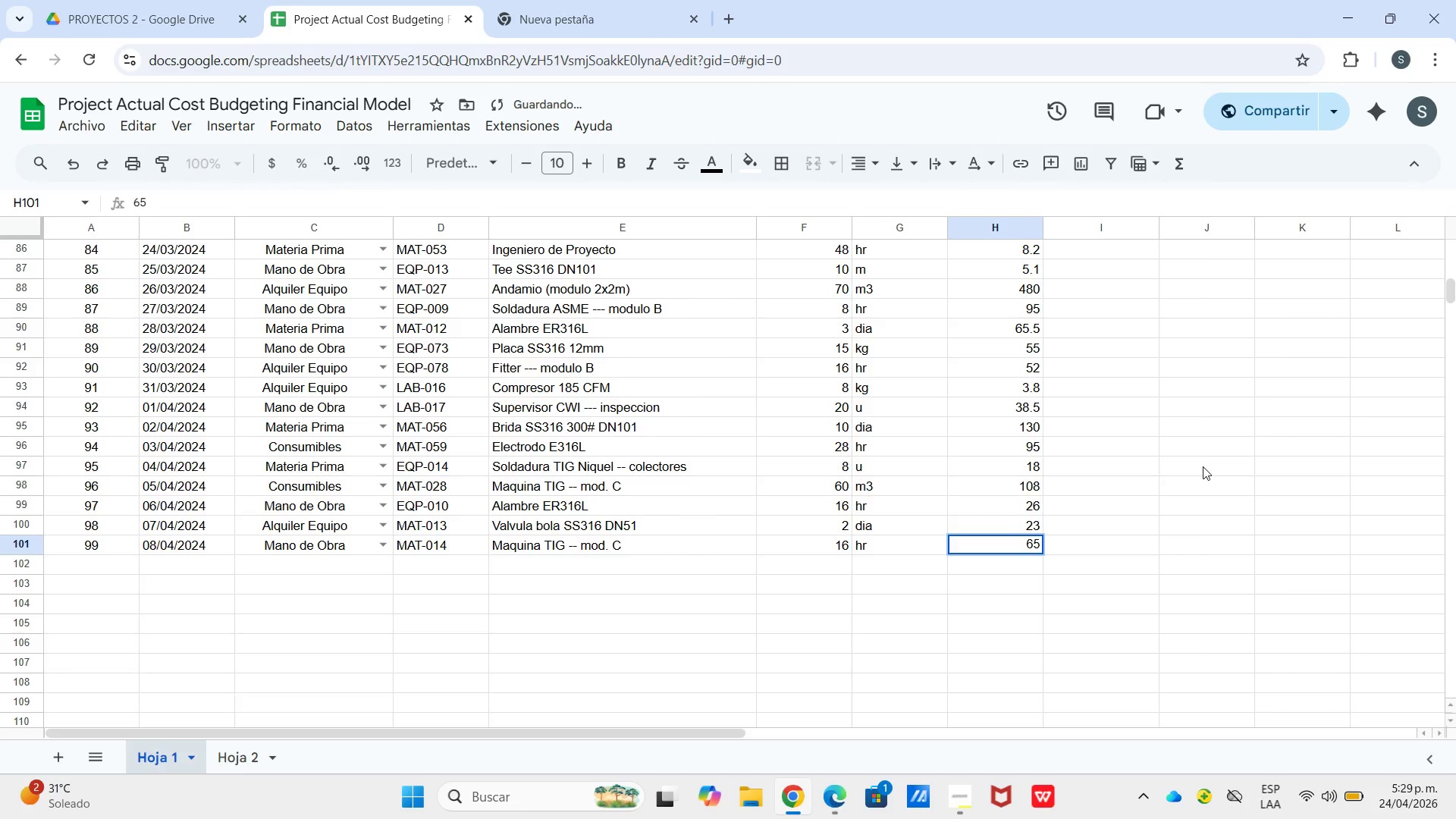 
left_click([1203, 466])
 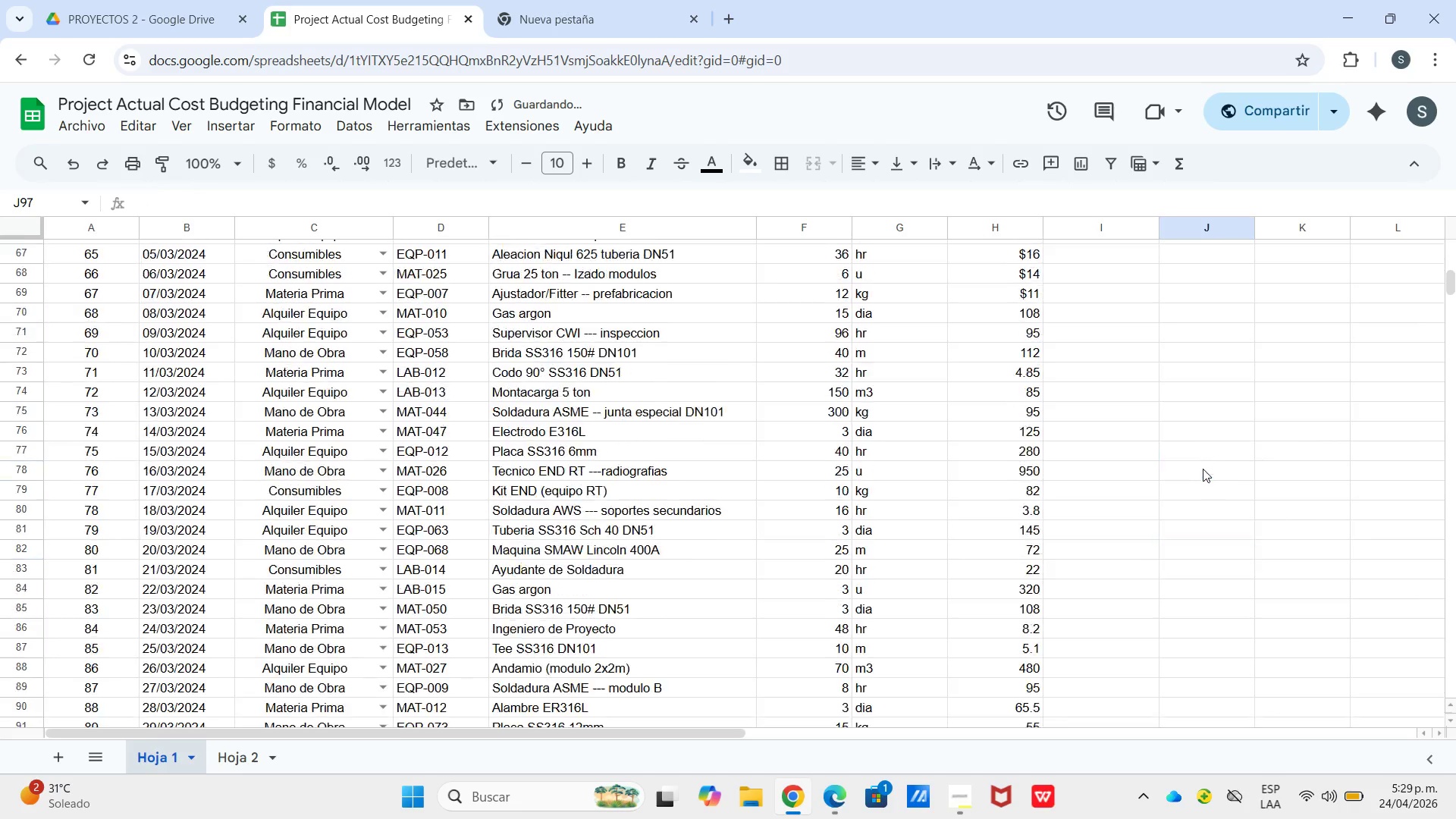 
scroll: coordinate [1043, 444], scroll_direction: up, amount: 19.0
 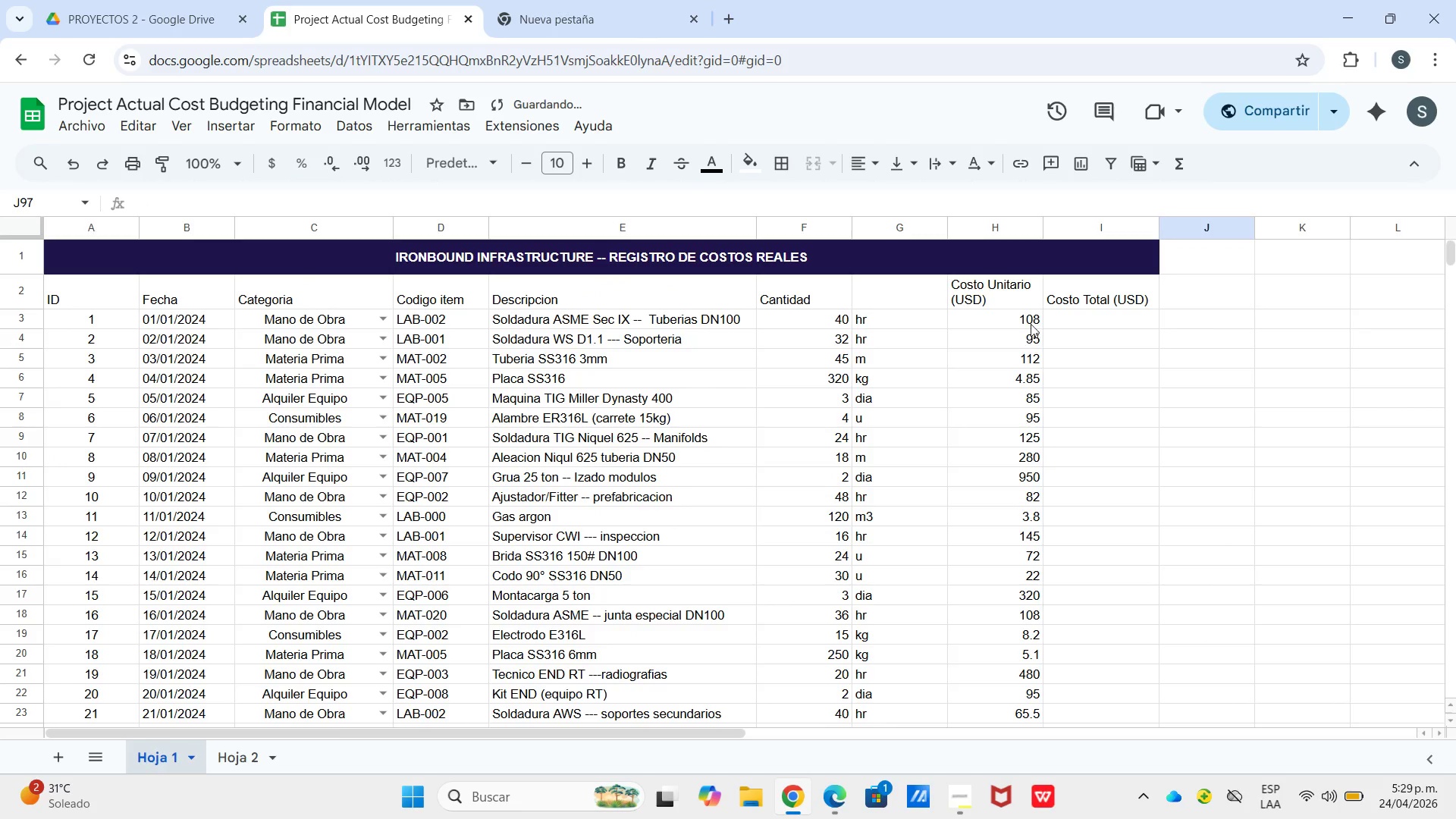 
left_click_drag(start_coordinate=[1031, 323], to_coordinate=[1041, 550])
 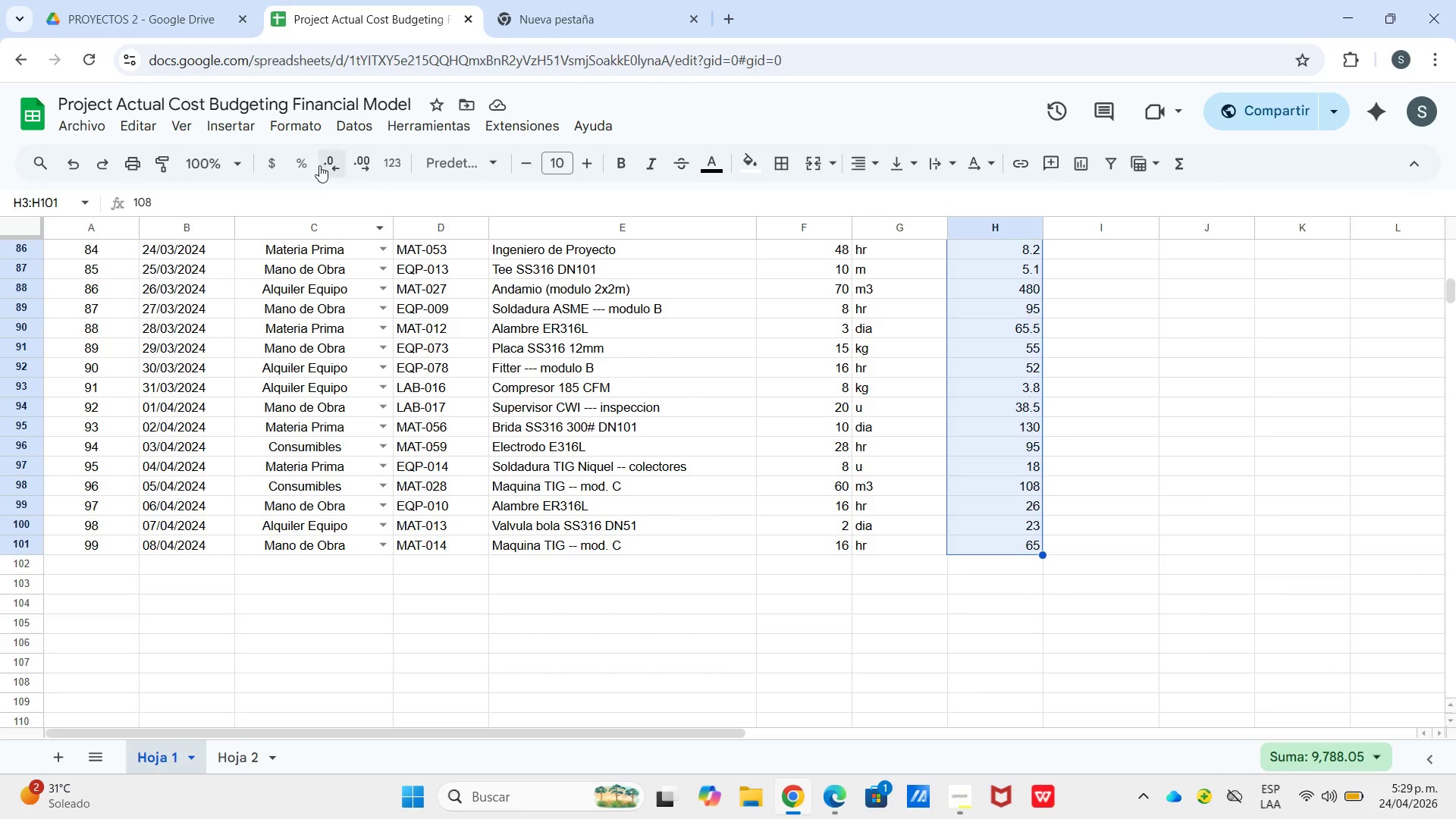 
scroll: coordinate [1027, 676], scroll_direction: down, amount: 18.0
 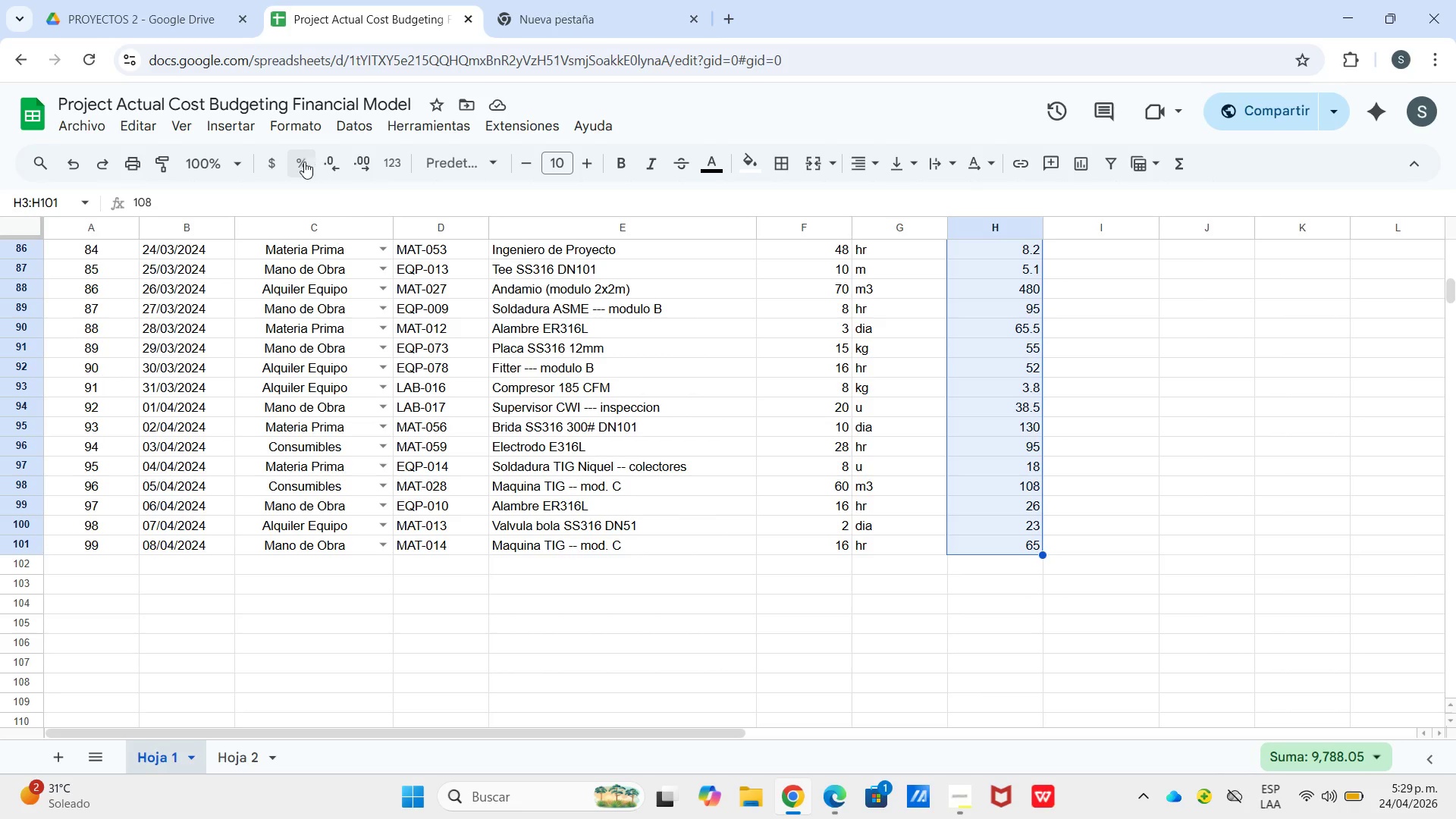 
left_click([275, 160])
 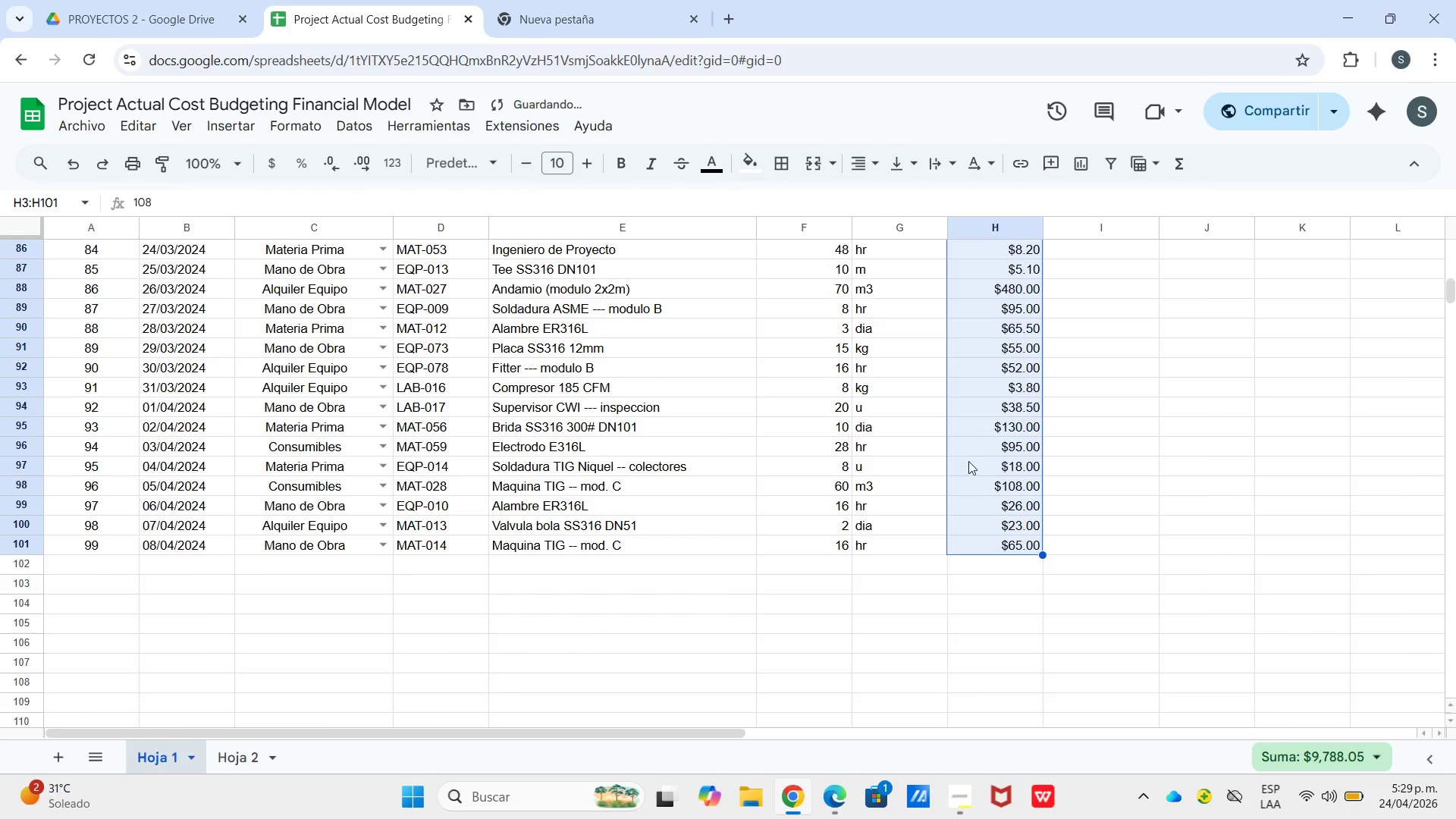 
scroll: coordinate [956, 445], scroll_direction: up, amount: 20.0
 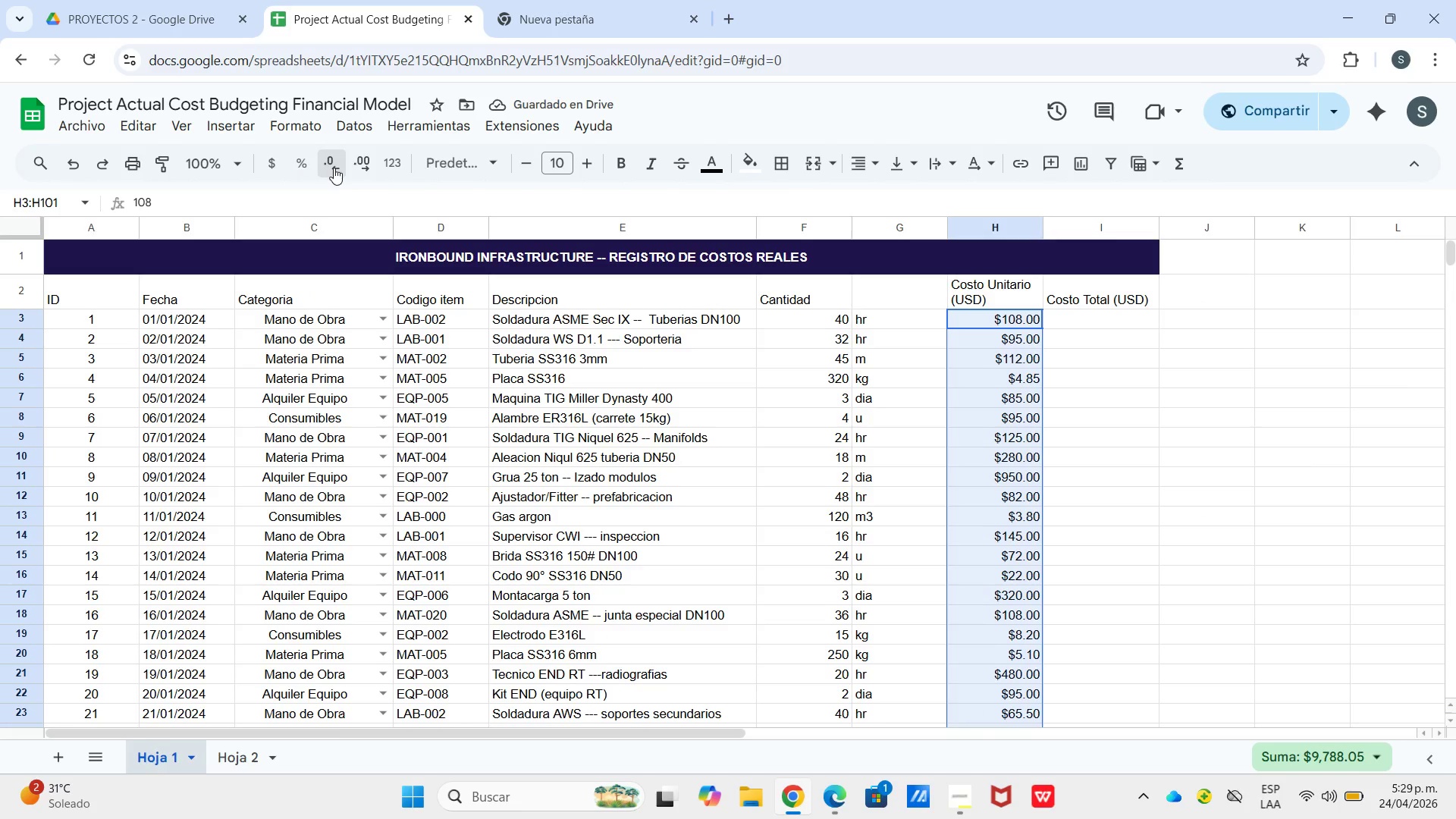 
double_click([334, 168])
 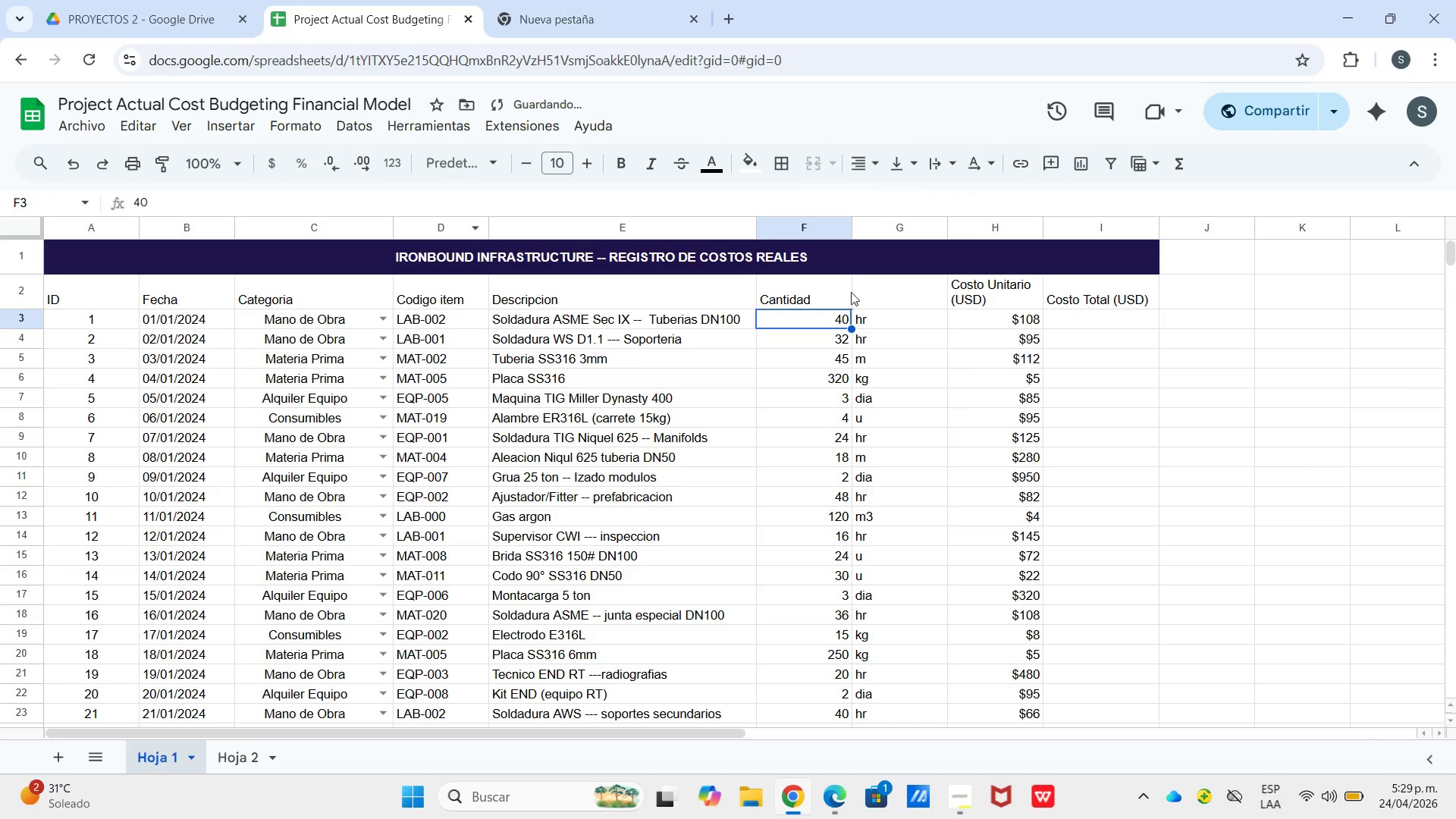 
double_click([861, 290])
 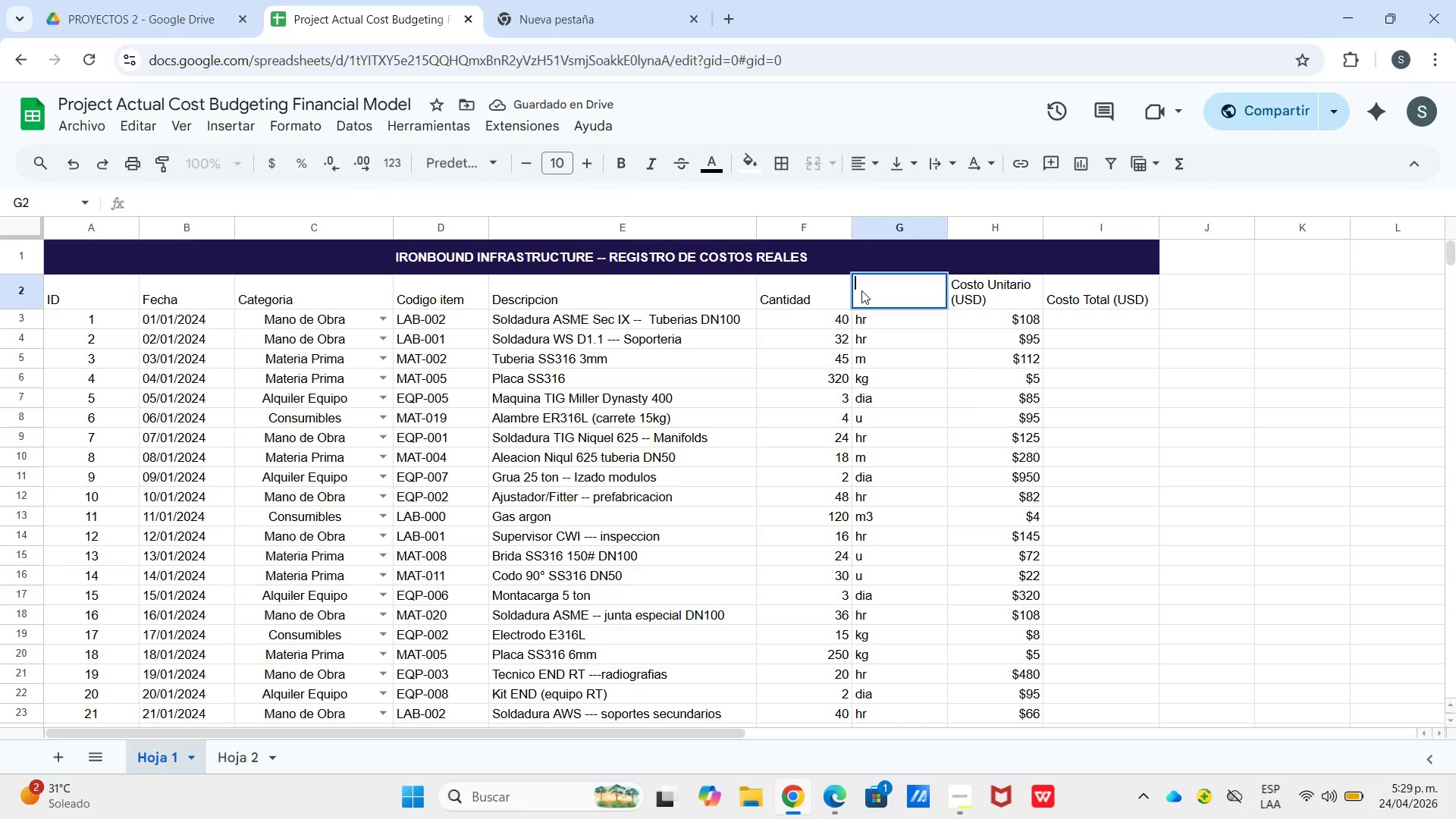 
type(Unidades)
 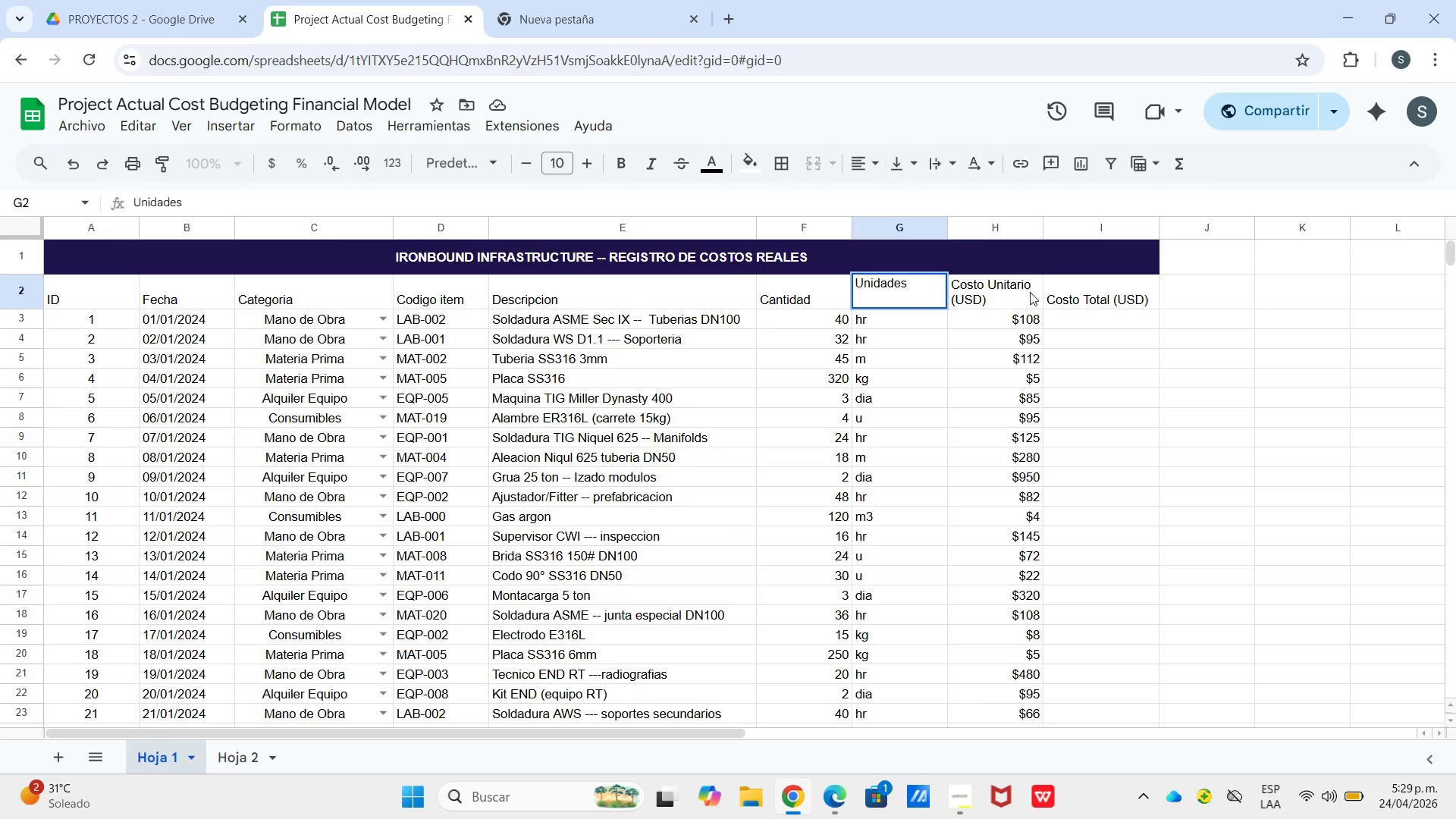 
left_click([1078, 323])
 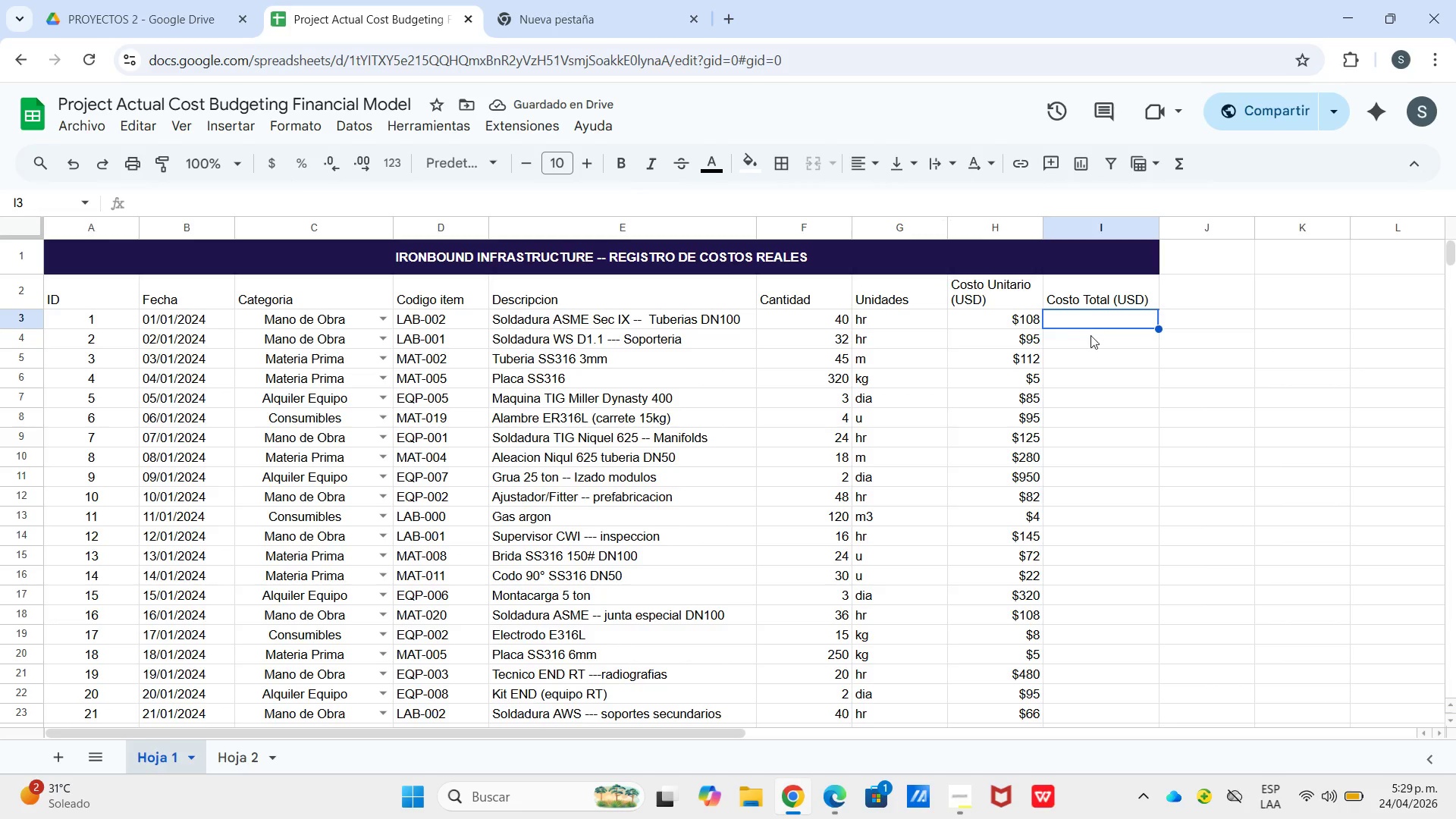 
wait(6.0)
 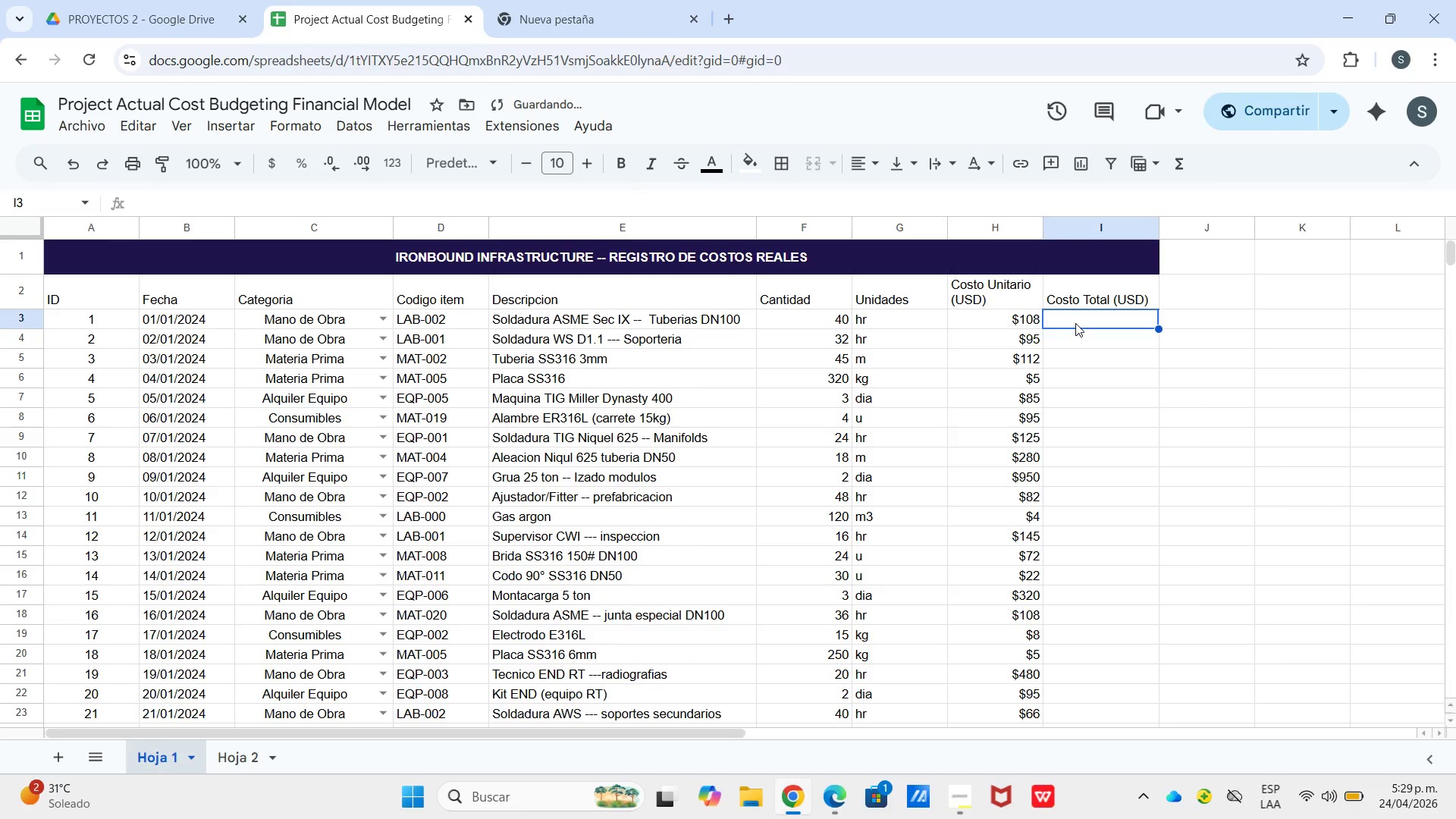 
type()f3*h3)
 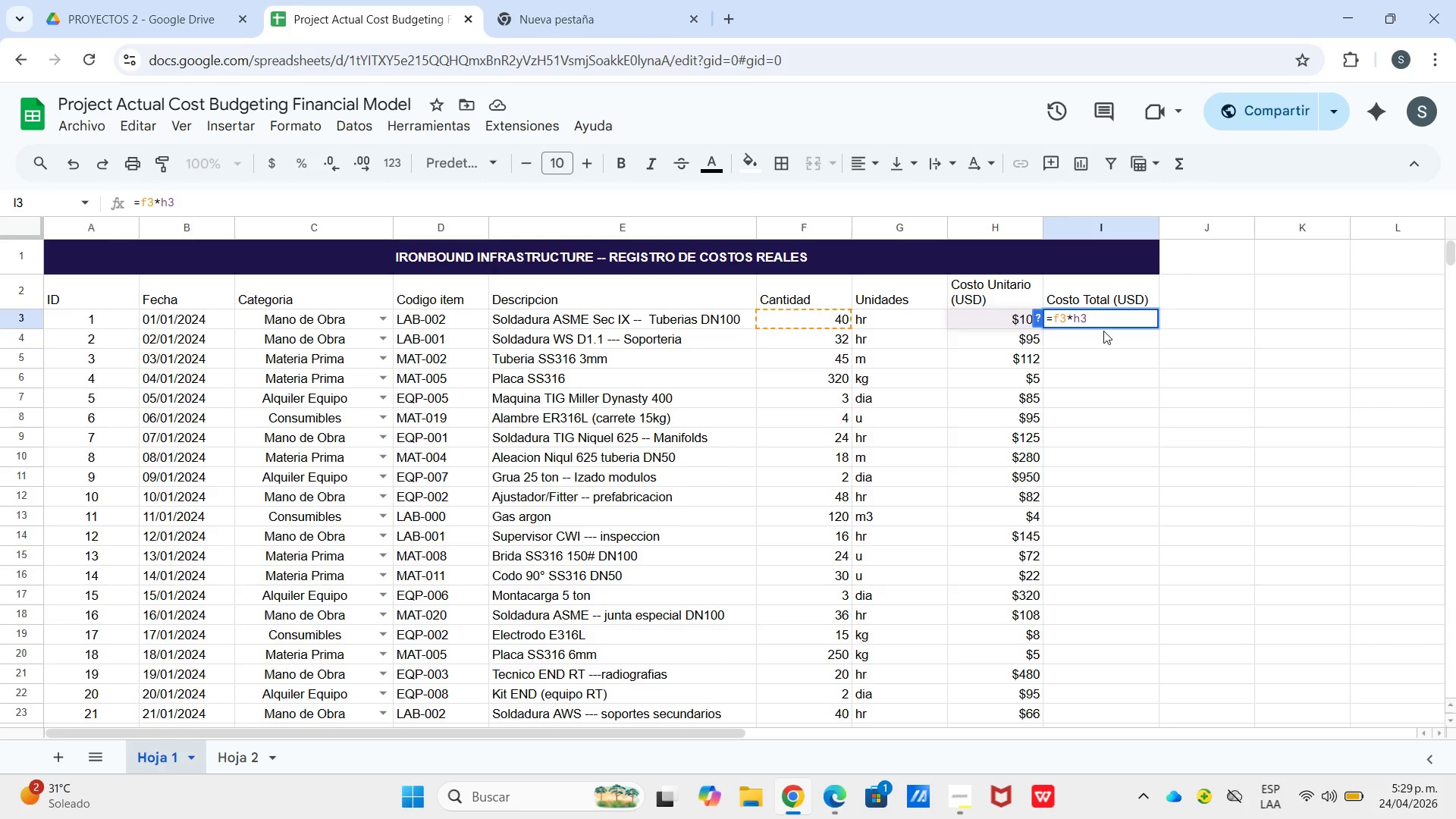 
key(Enter)
 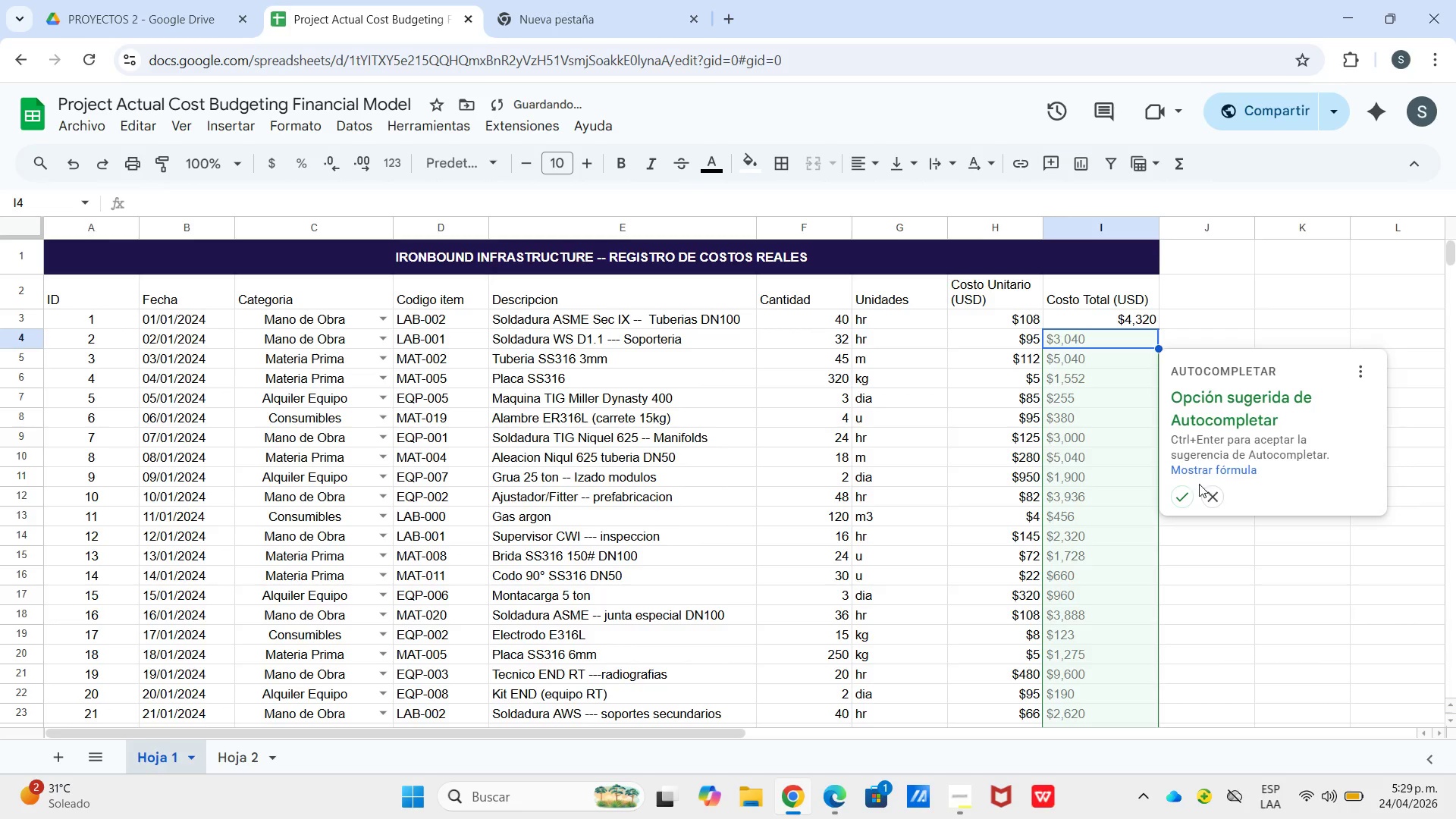 
left_click([1182, 495])
 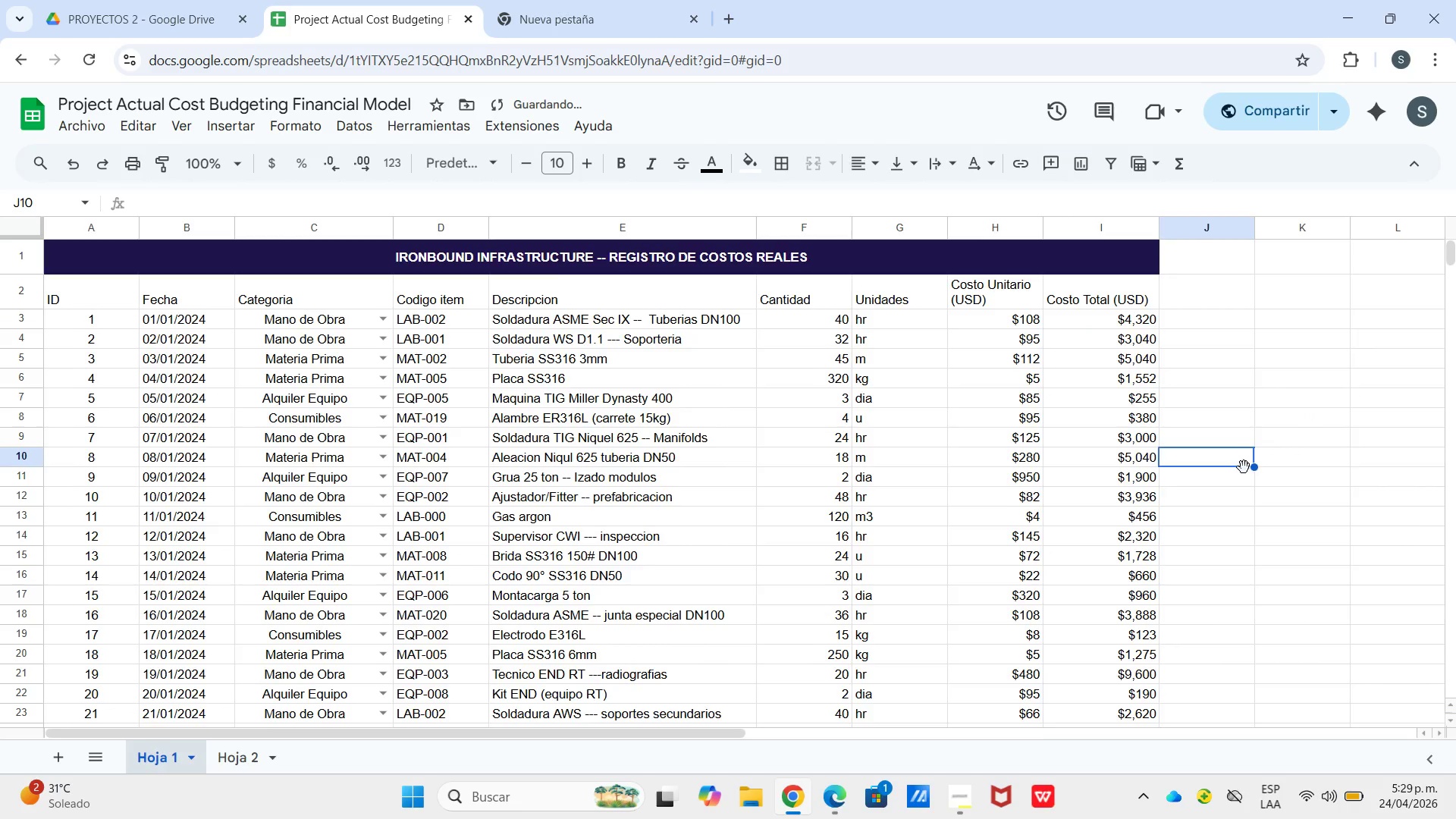 
scroll: coordinate [1197, 512], scroll_direction: down, amount: 18.0
 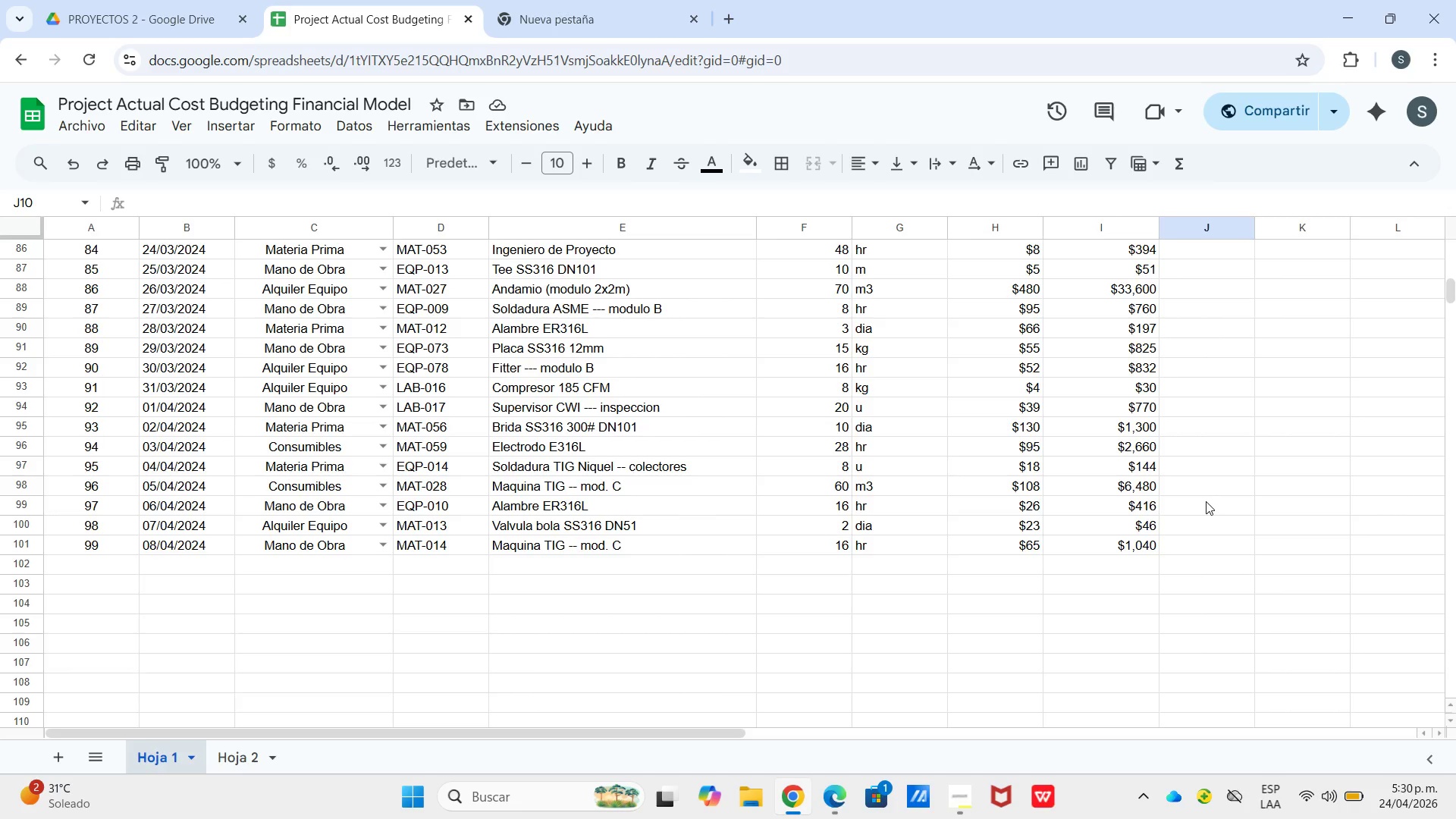 
wait(33.63)
 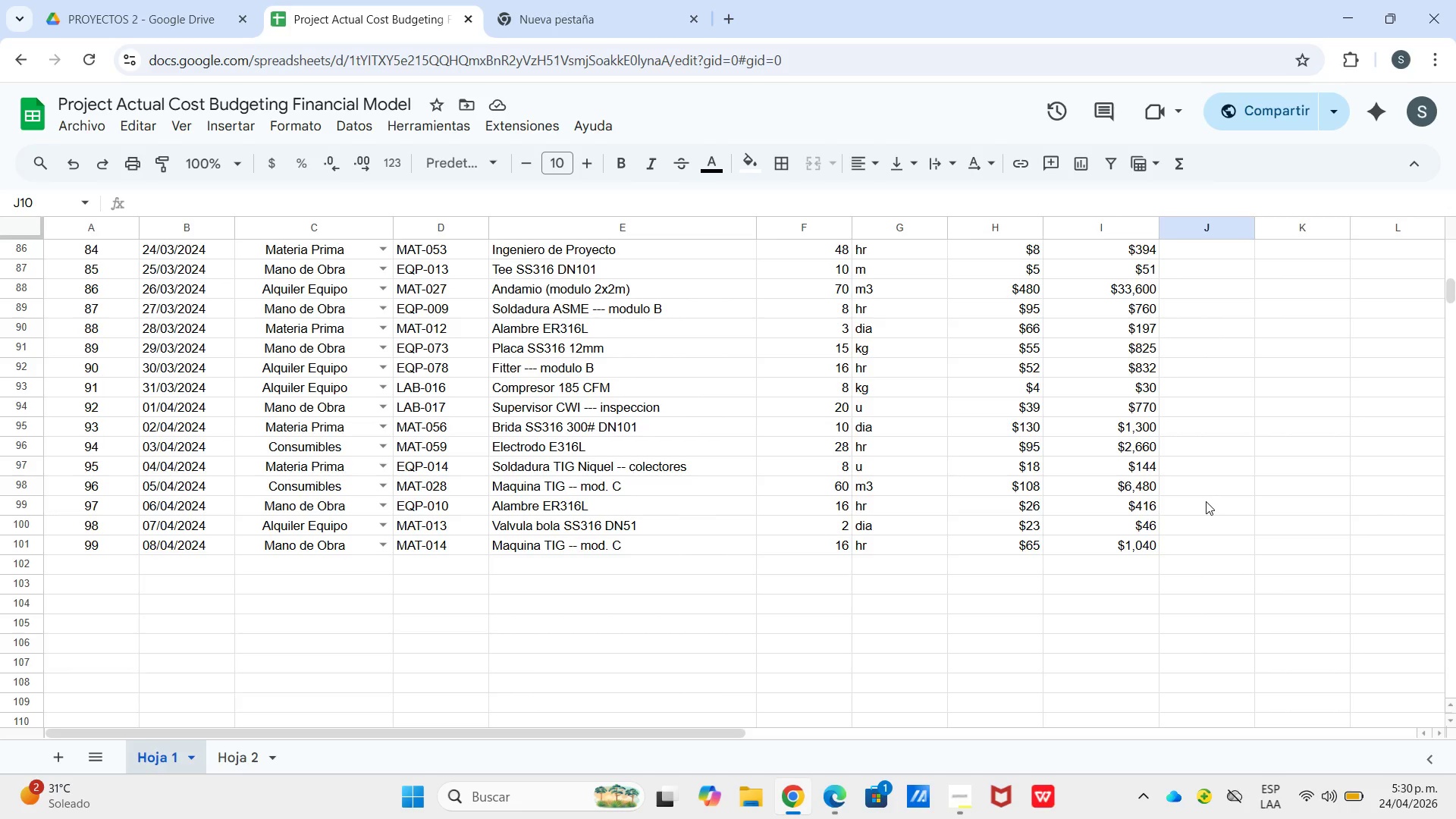 
scroll: coordinate [1156, 428], scroll_direction: up, amount: 29.0
 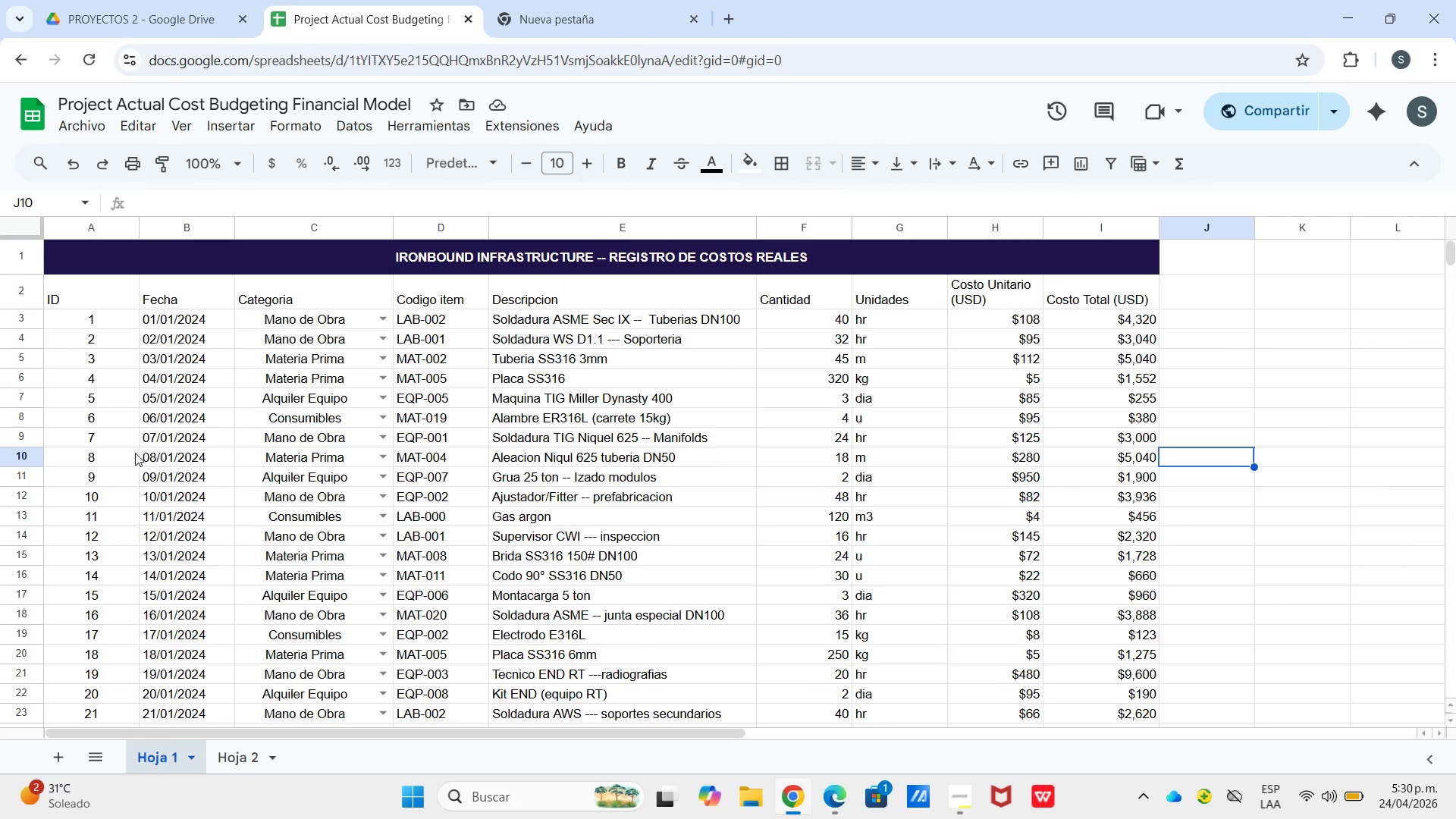 
left_click_drag(start_coordinate=[101, 289], to_coordinate=[1090, 303])
 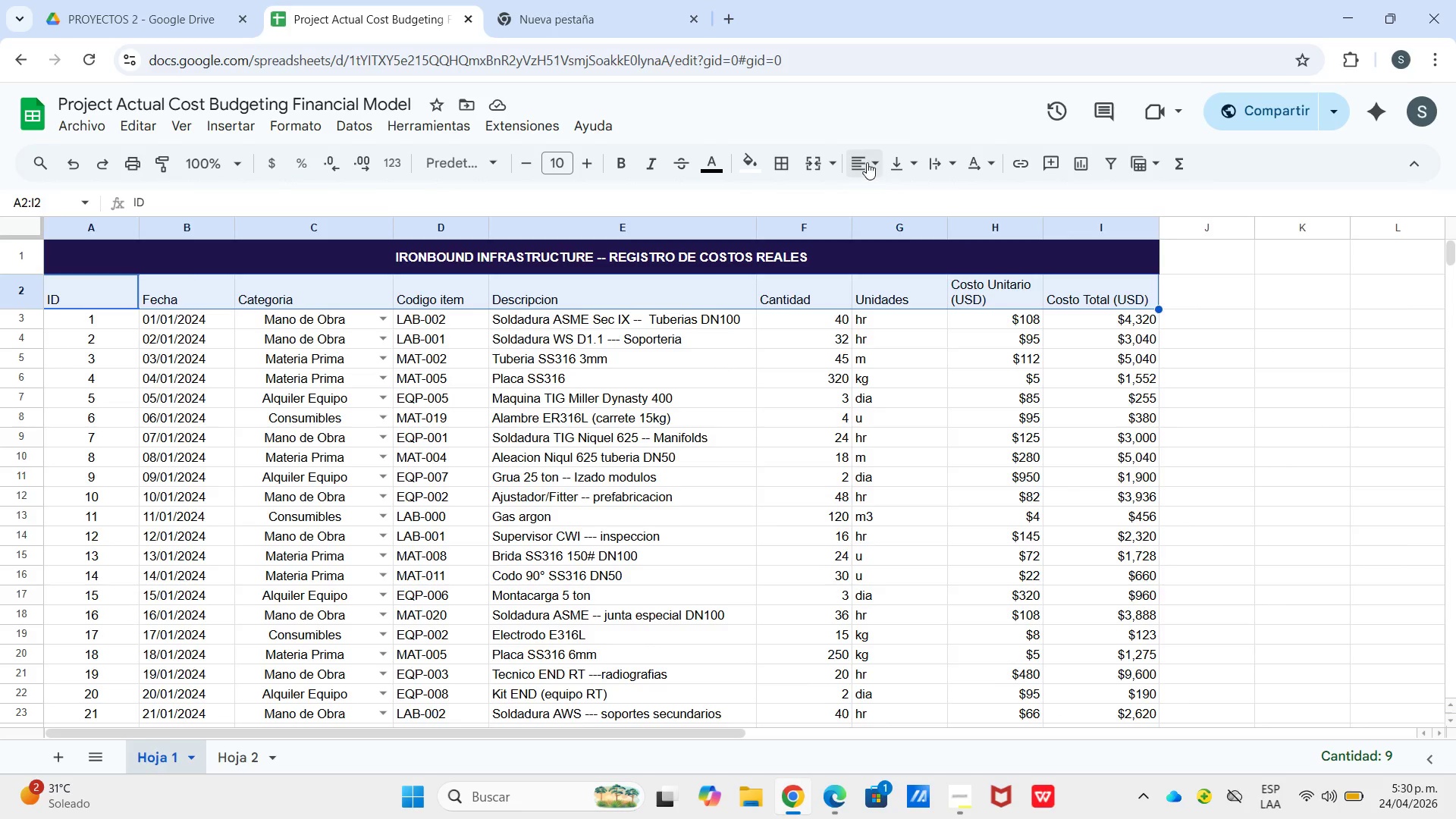 
left_click([866, 162])
 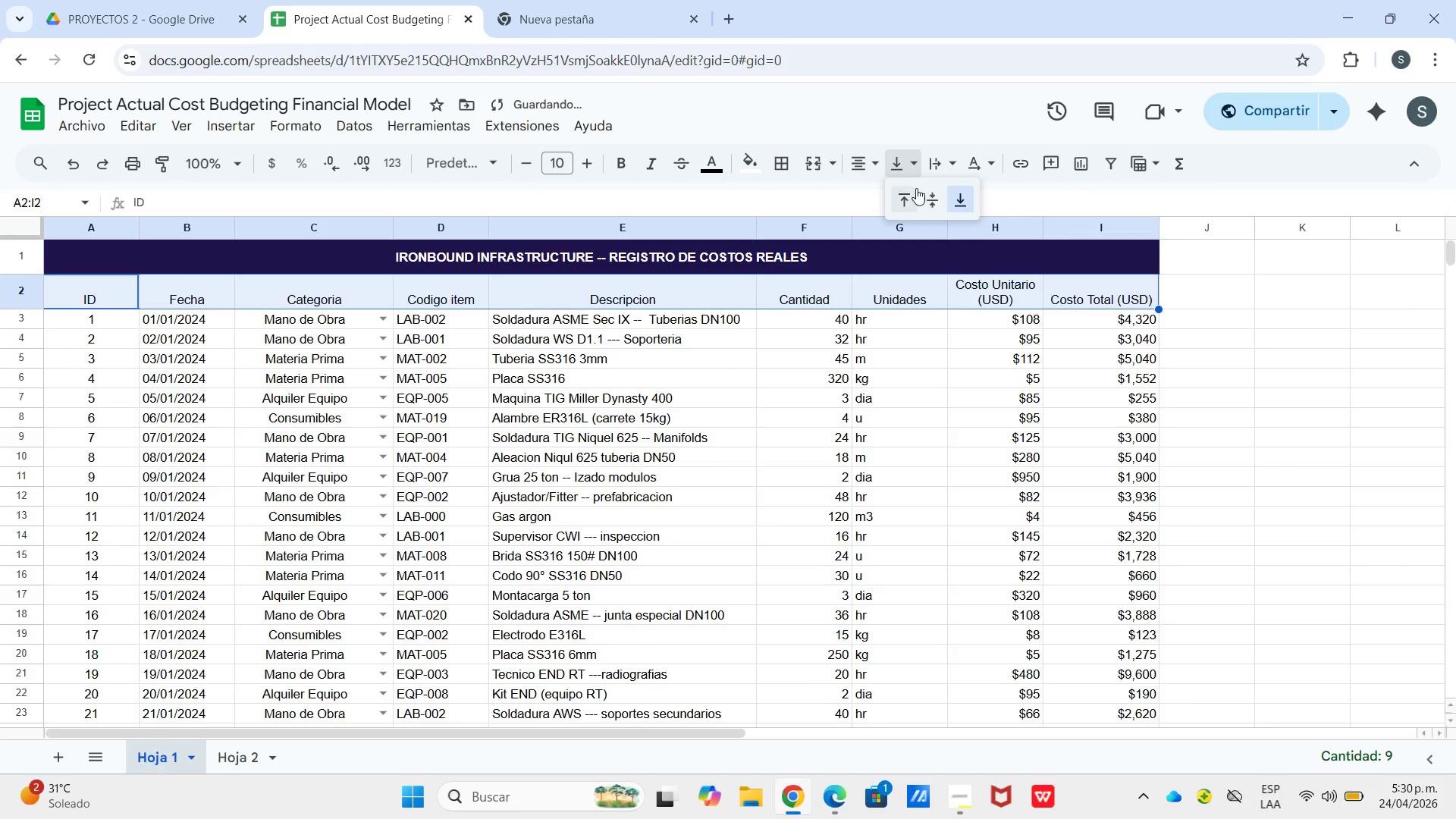 
left_click([927, 196])
 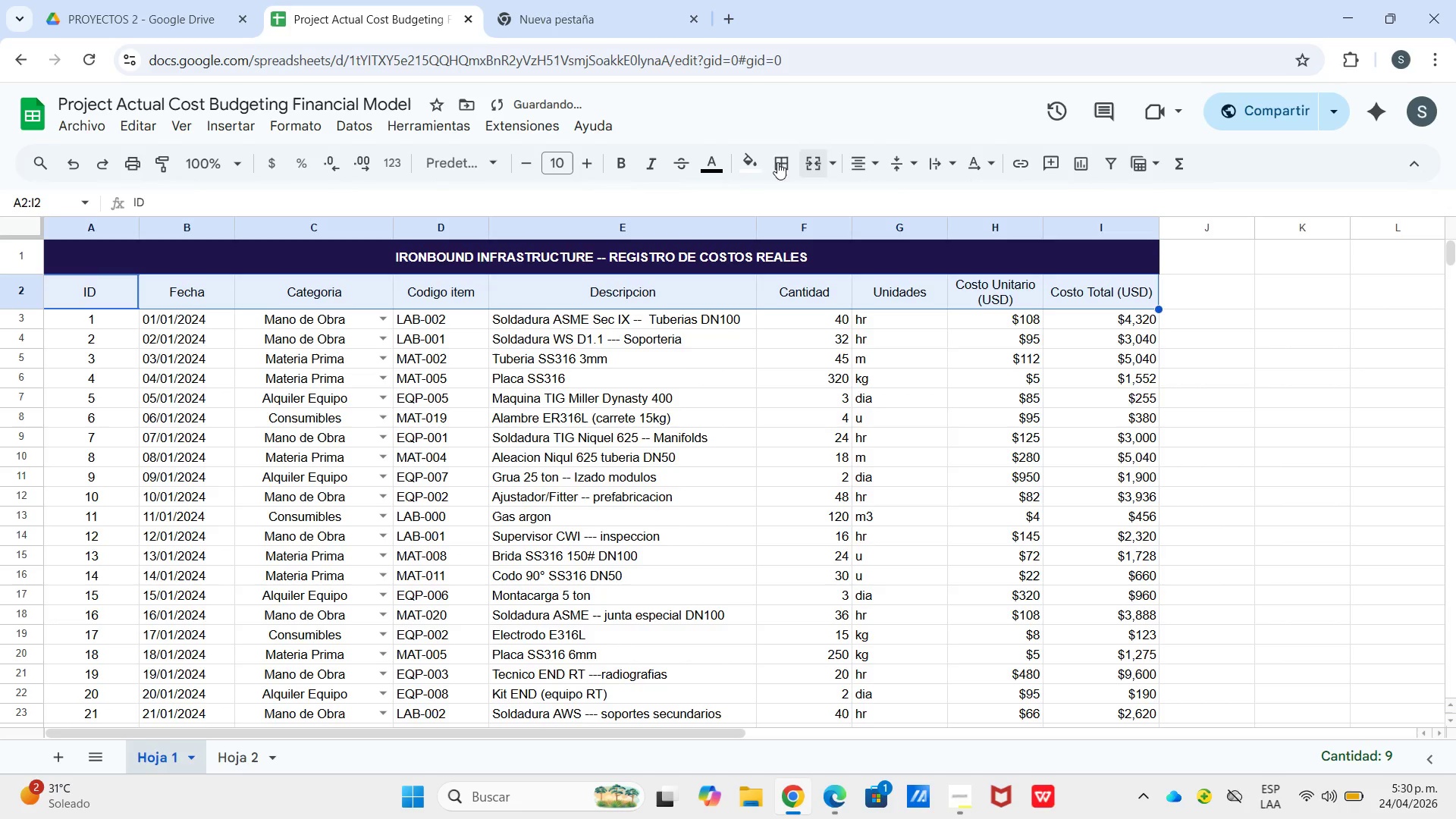 
left_click([772, 163])
 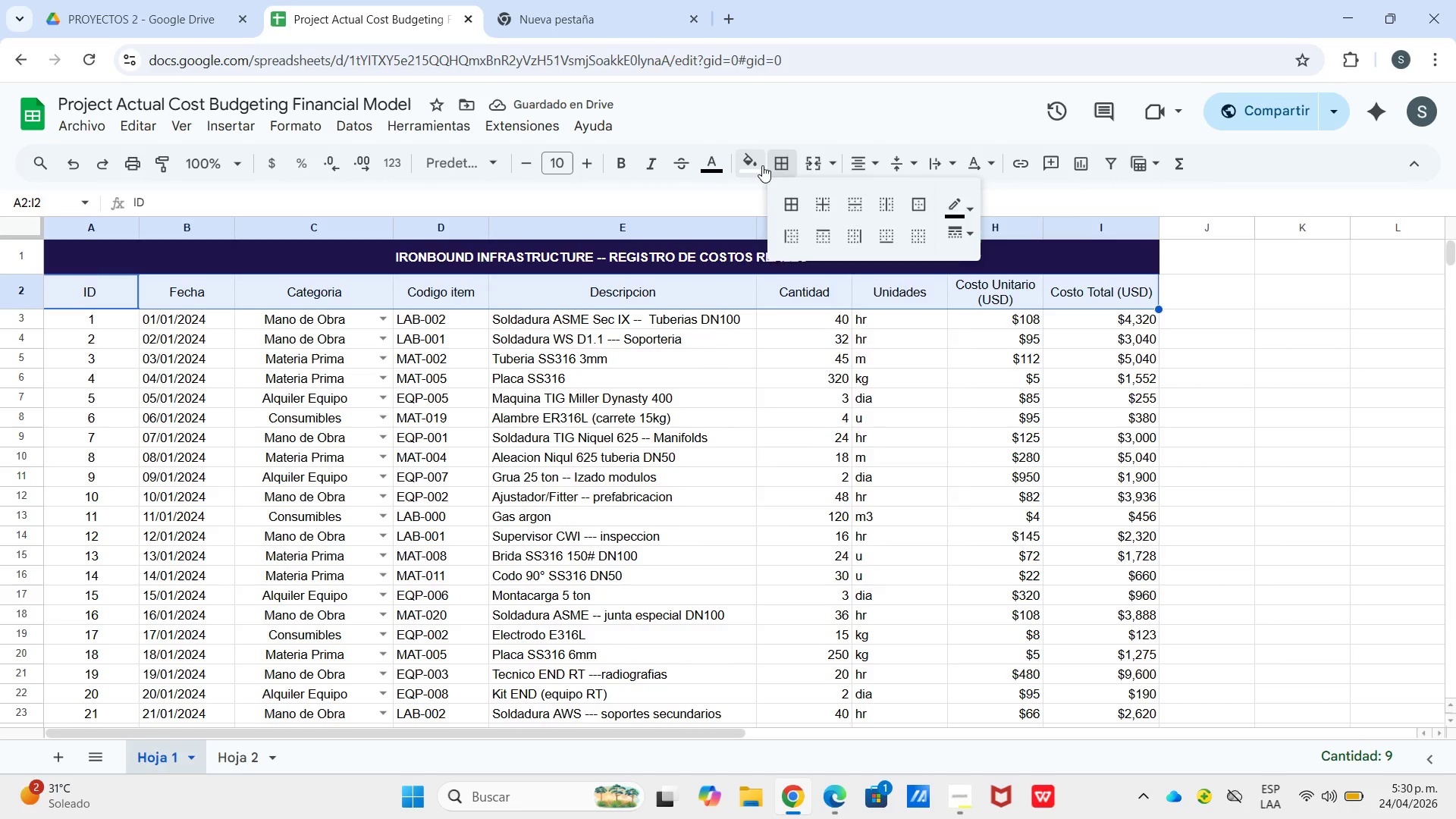 
left_click([762, 165])
 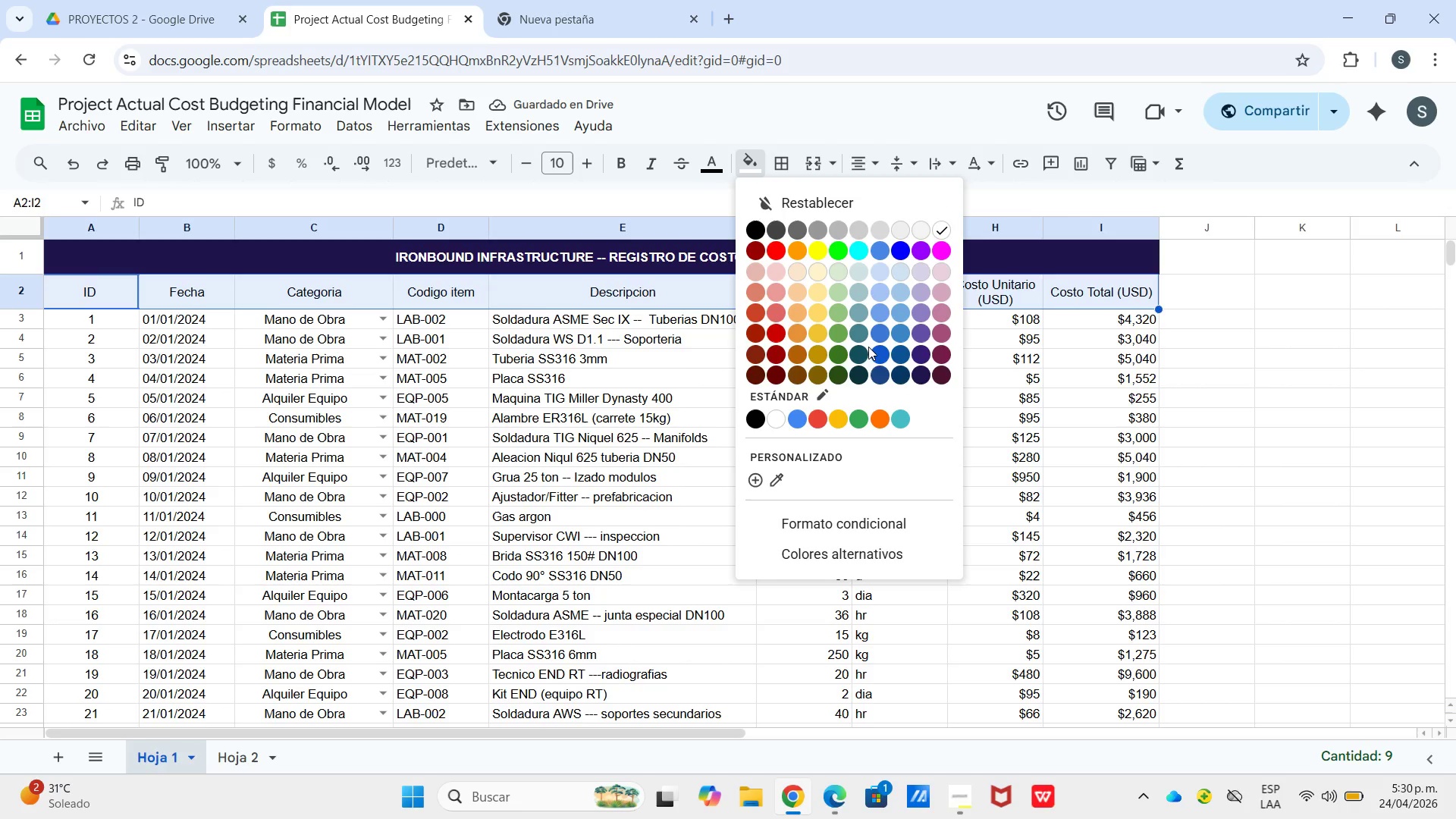 
left_click([877, 350])
 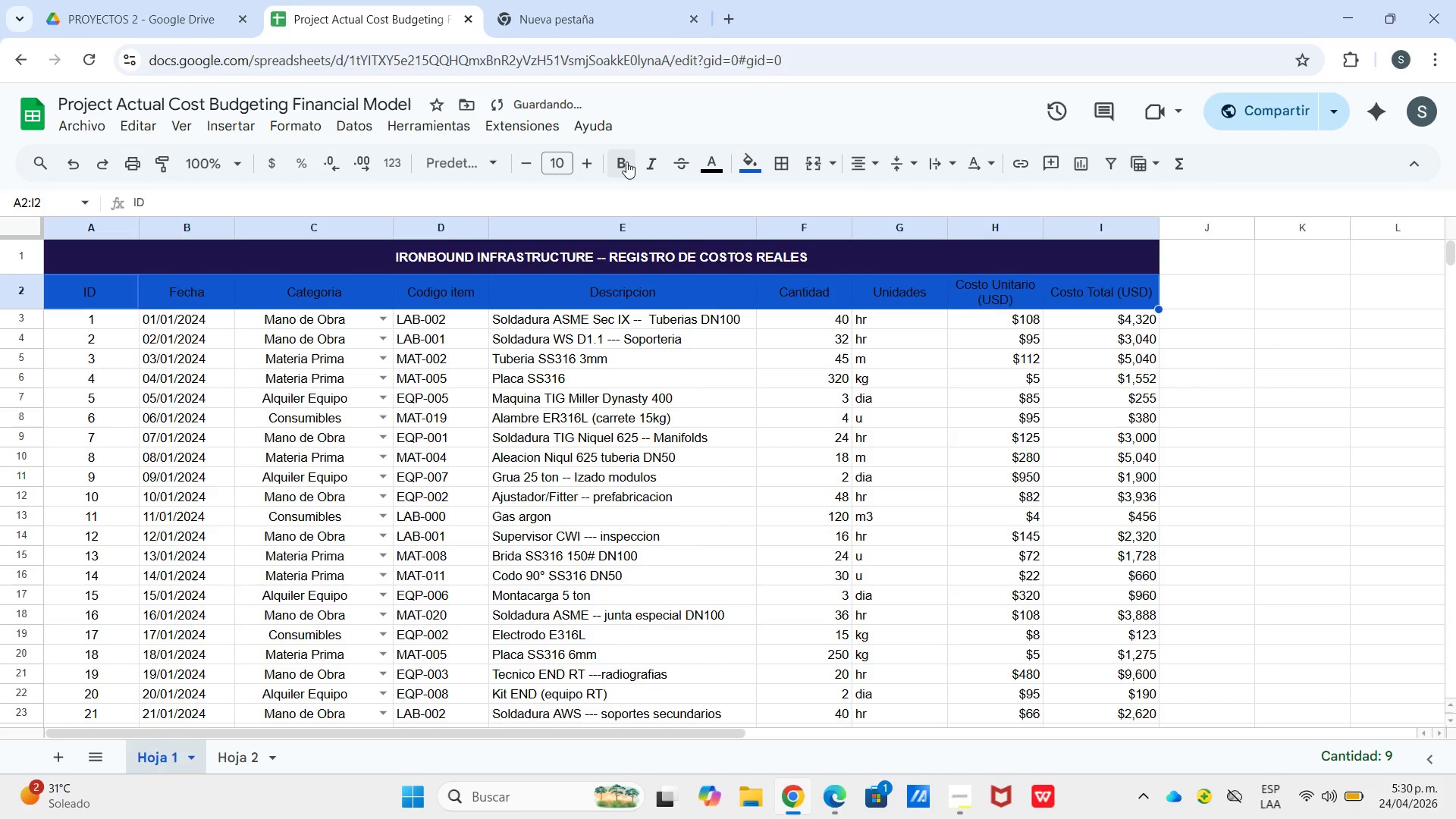 
left_click([620, 158])
 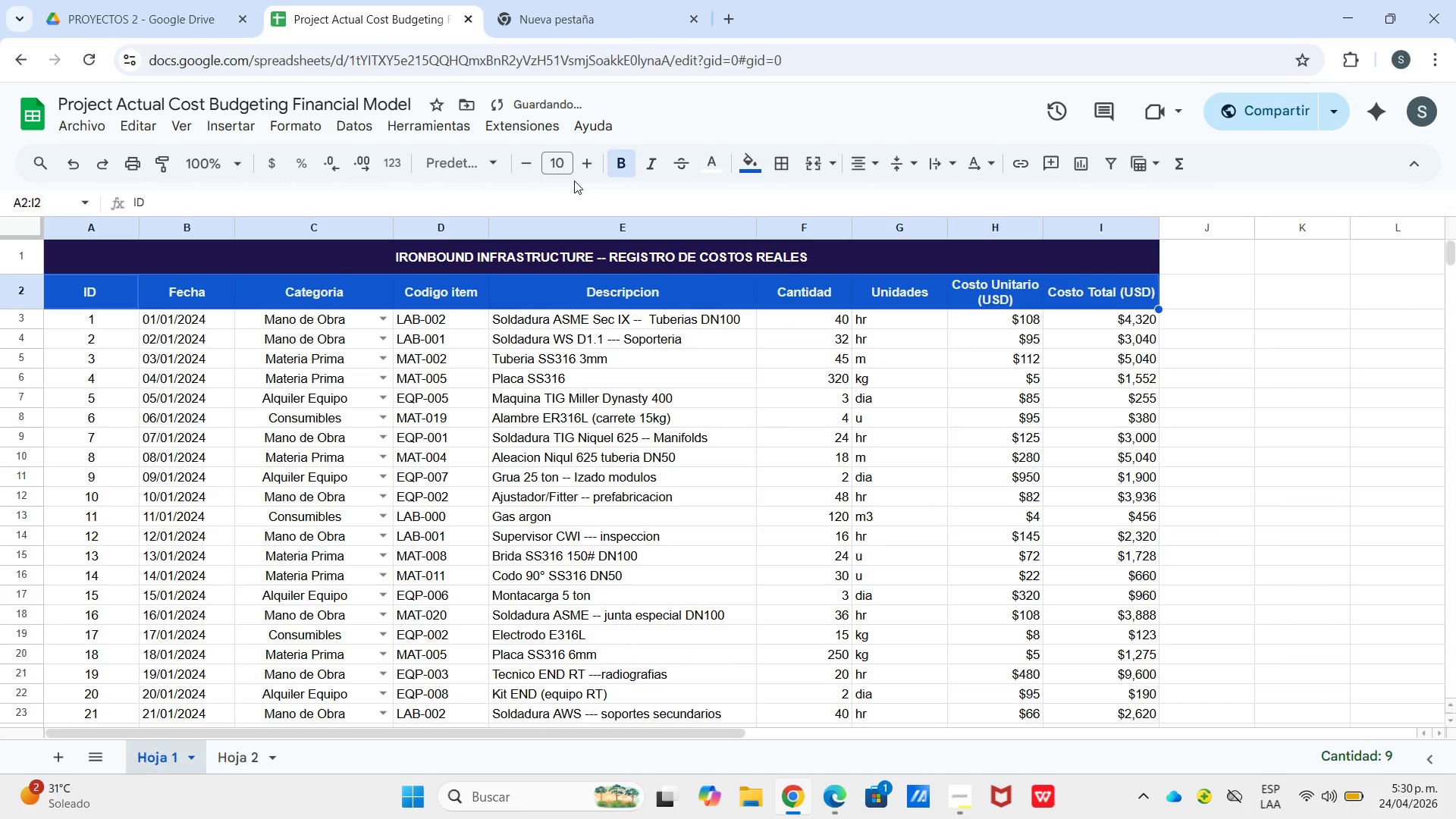 
left_click([744, 338])
 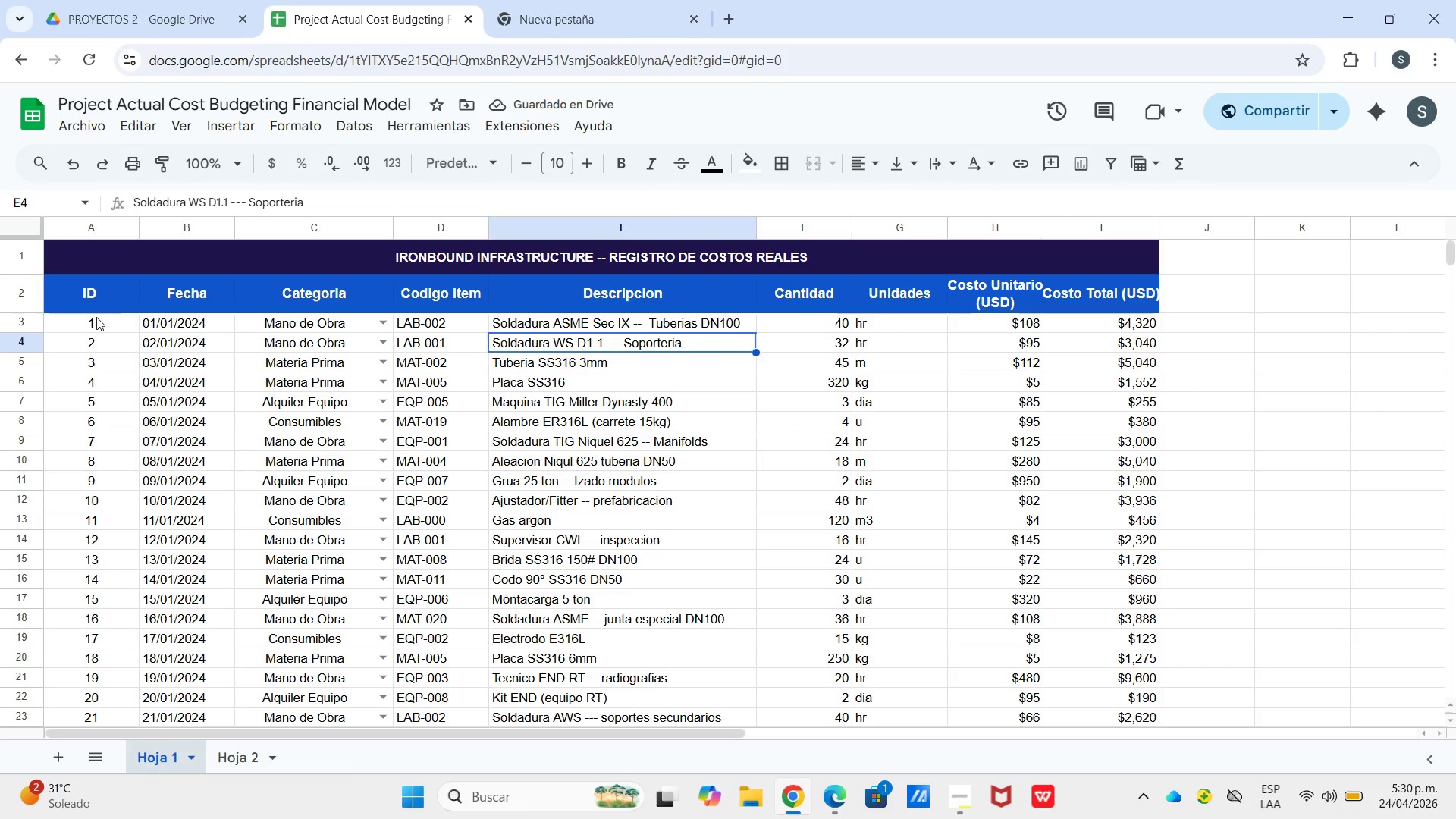 
left_click_drag(start_coordinate=[95, 328], to_coordinate=[1122, 604])
 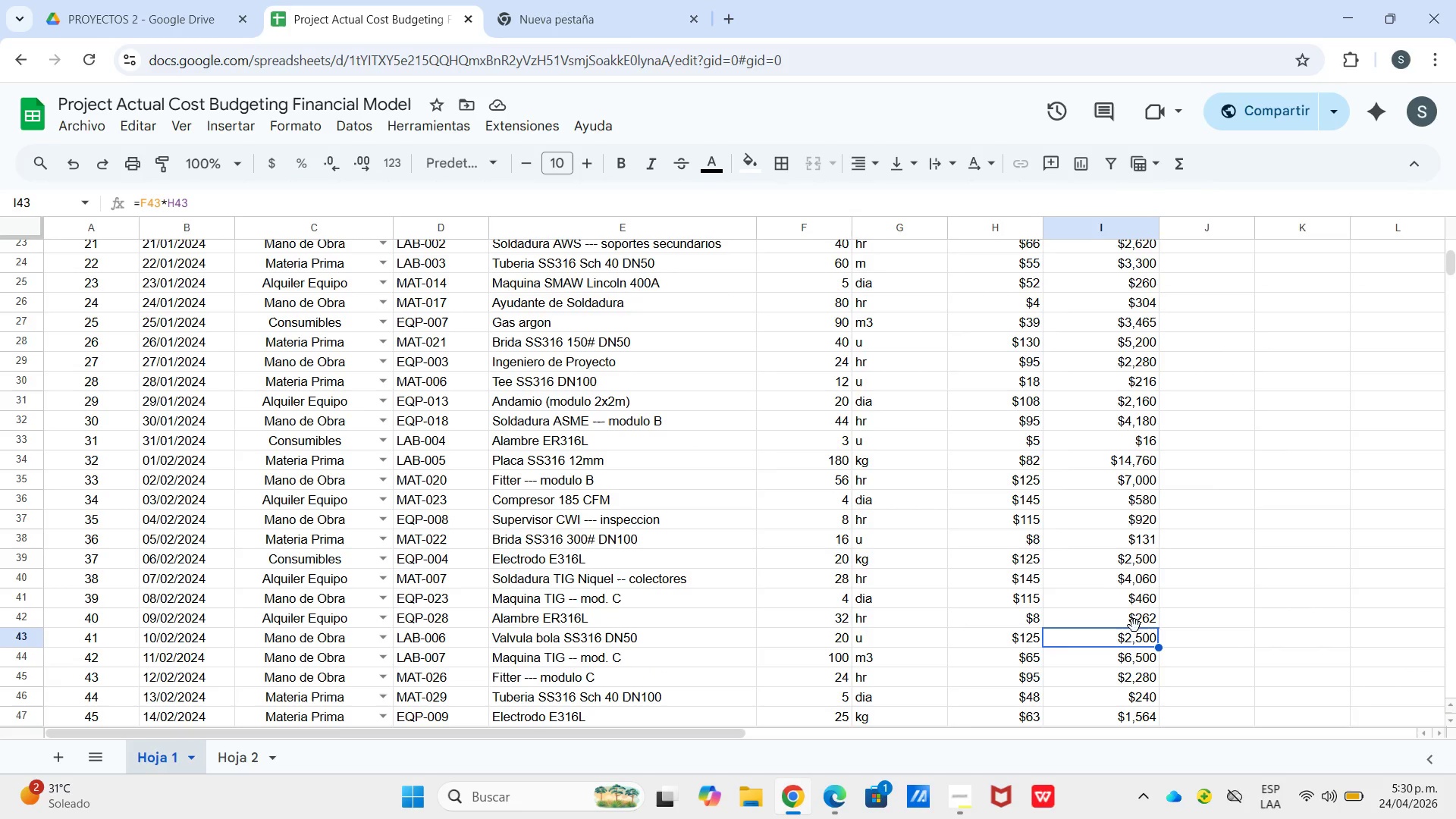 
left_click_drag(start_coordinate=[1138, 643], to_coordinate=[1144, 640])
 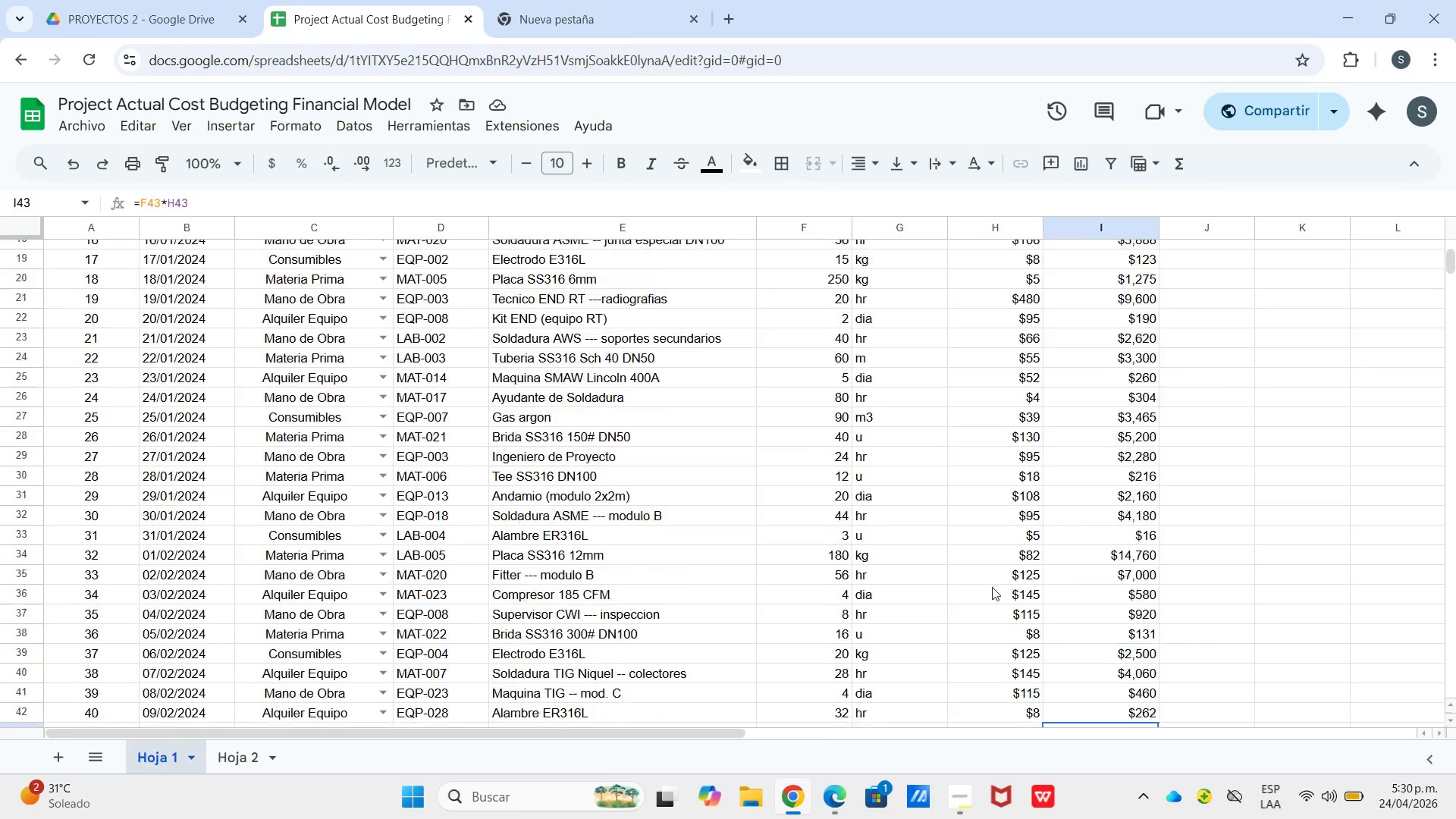 
scroll: coordinate [1138, 643], scroll_direction: down, amount: 5.0
 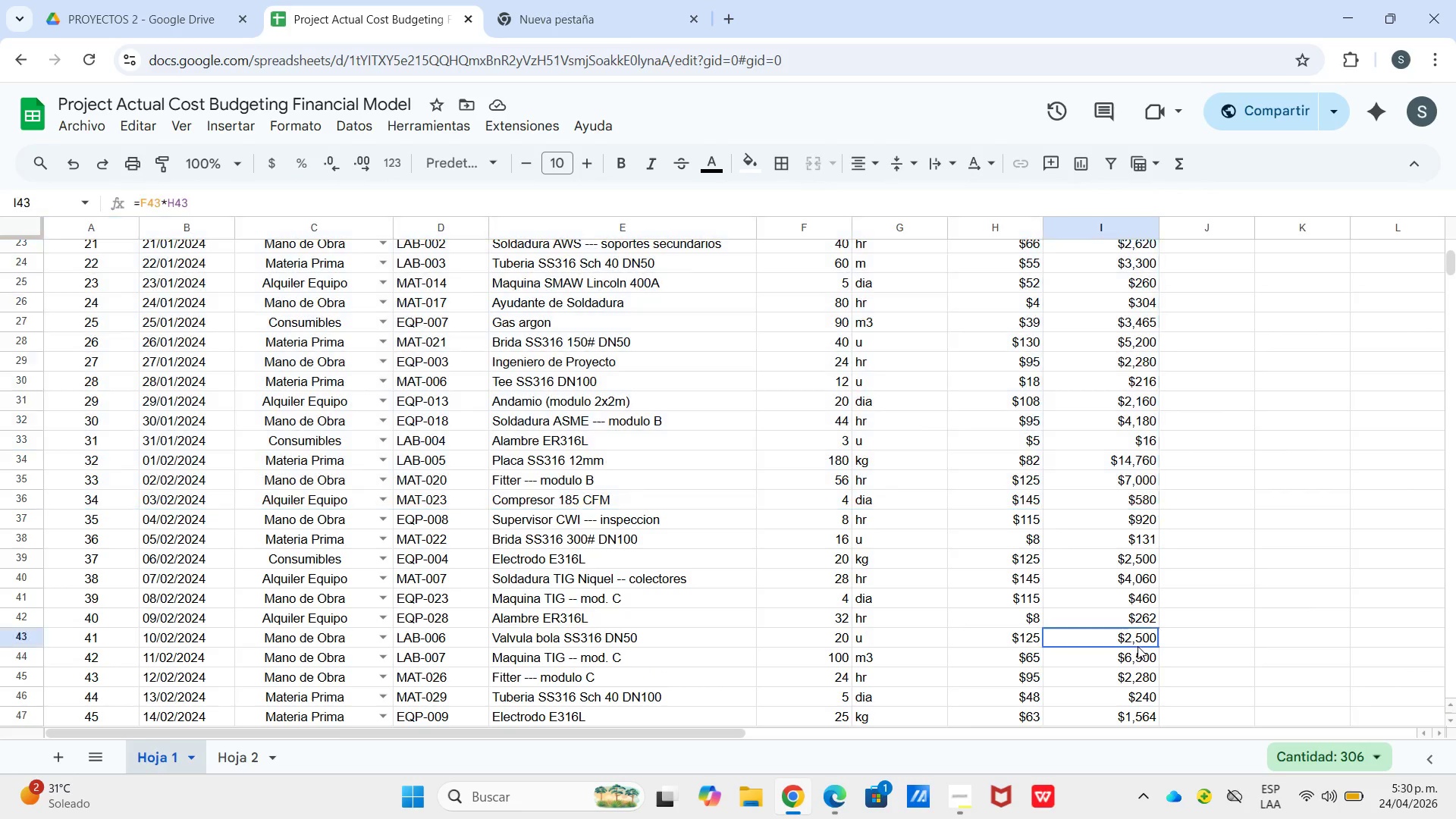 
scroll: coordinate [964, 585], scroll_direction: up, amount: 7.0
 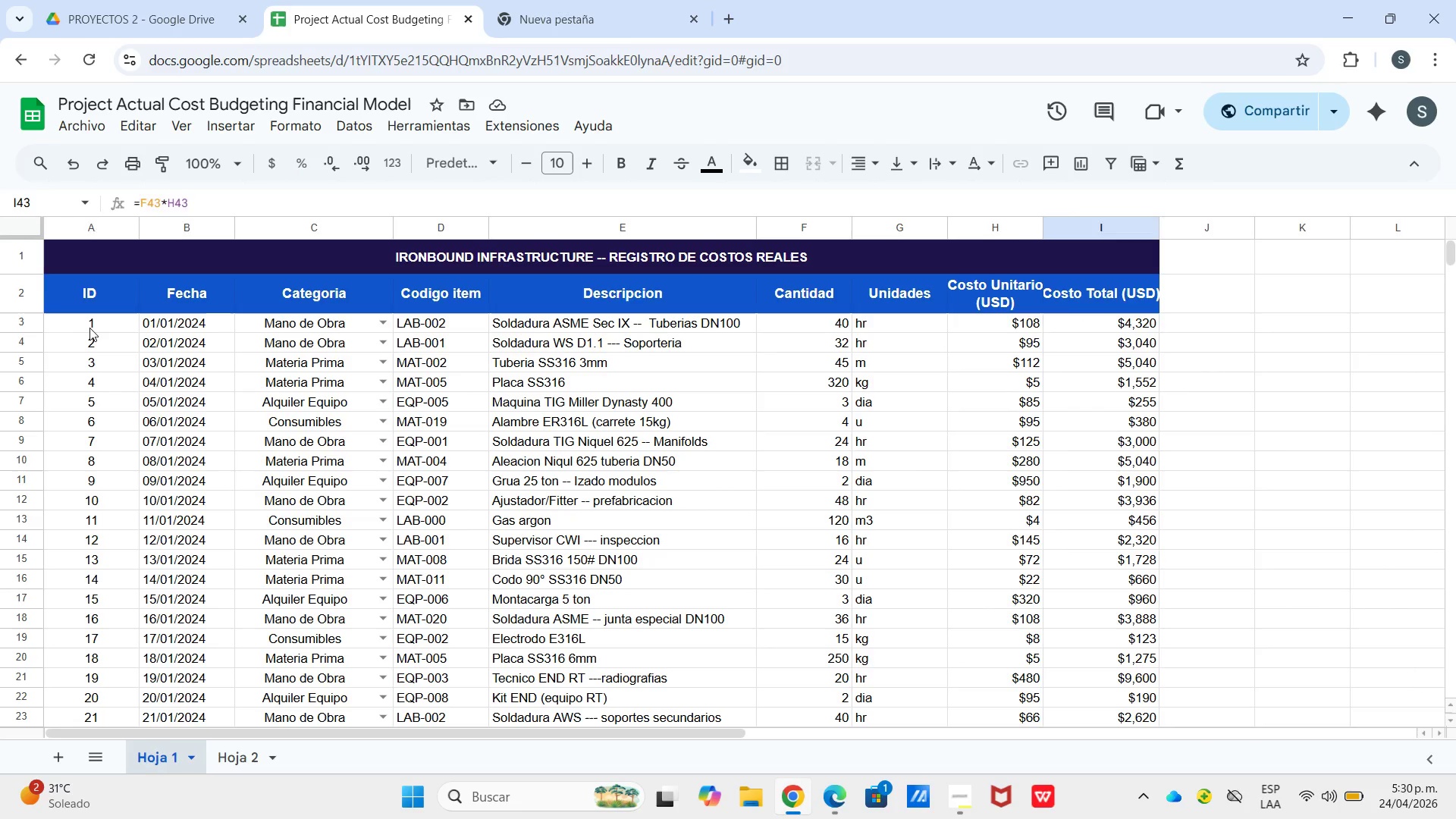 
left_click_drag(start_coordinate=[89, 328], to_coordinate=[1126, 563])
 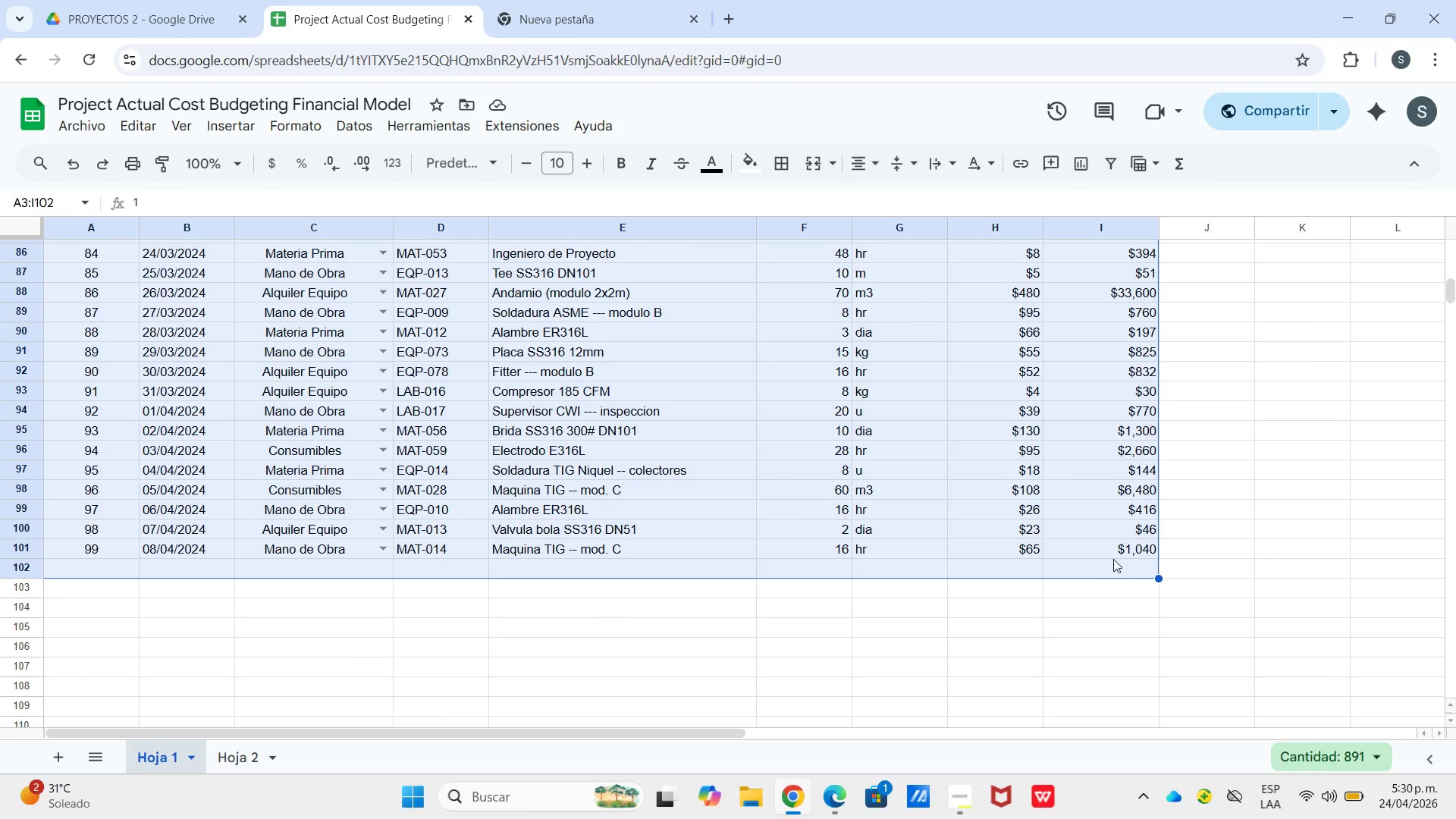 
scroll: coordinate [1119, 634], scroll_direction: down, amount: 18.0
 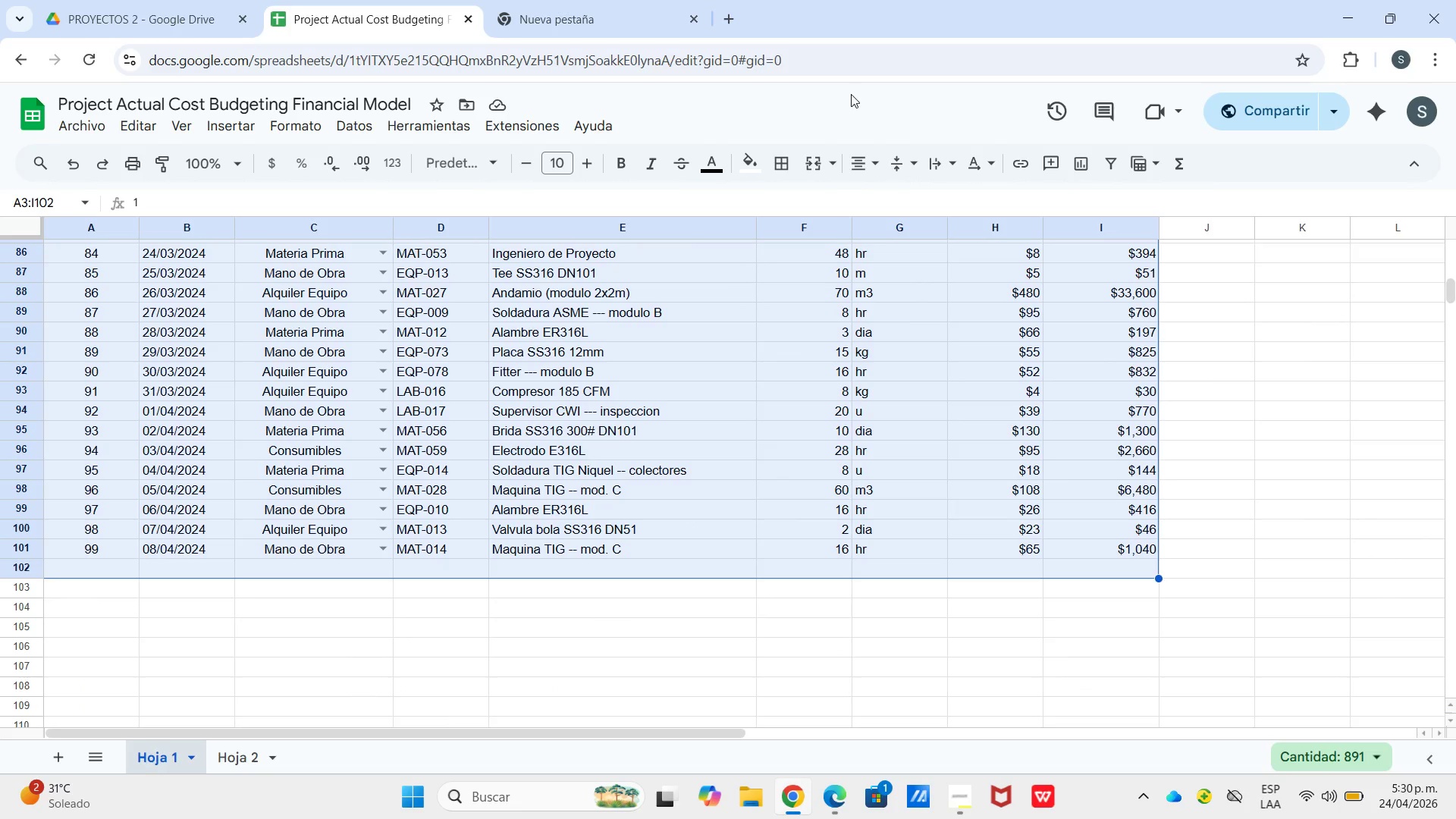 
left_click([913, 601])
 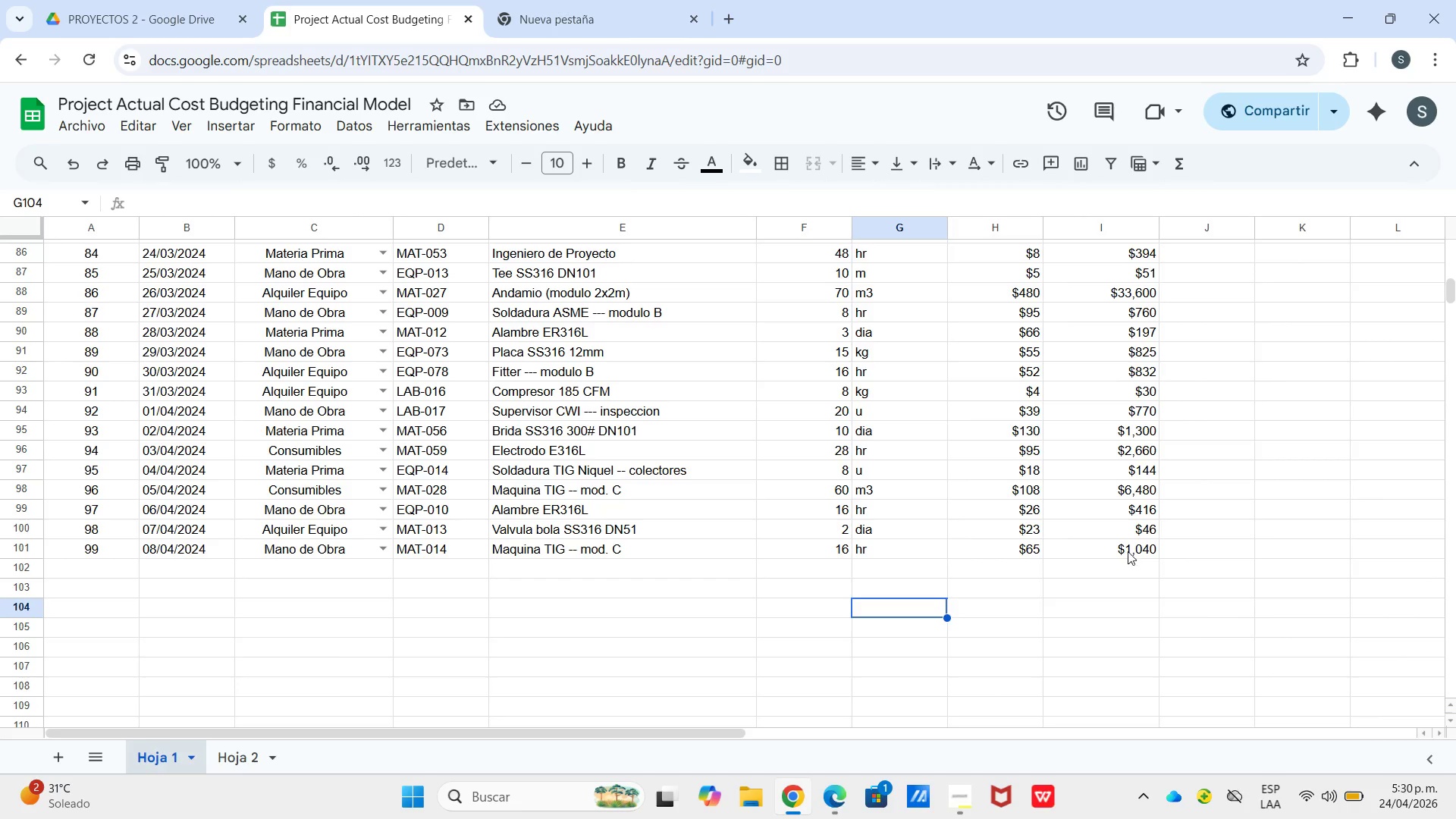 
left_click_drag(start_coordinate=[1128, 551], to_coordinate=[64, 326])
 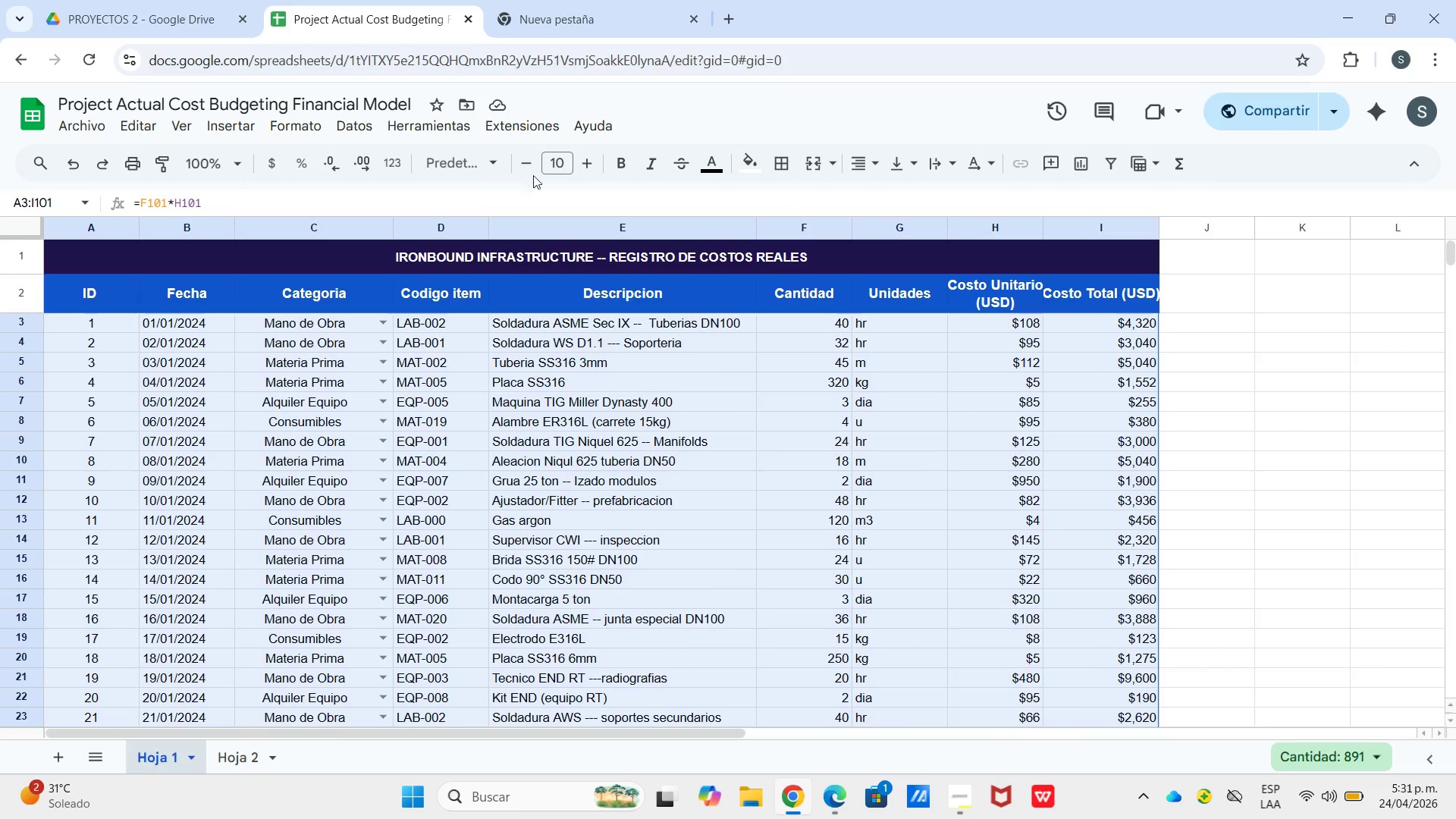 
scroll: coordinate [67, 328], scroll_direction: up, amount: 22.0
 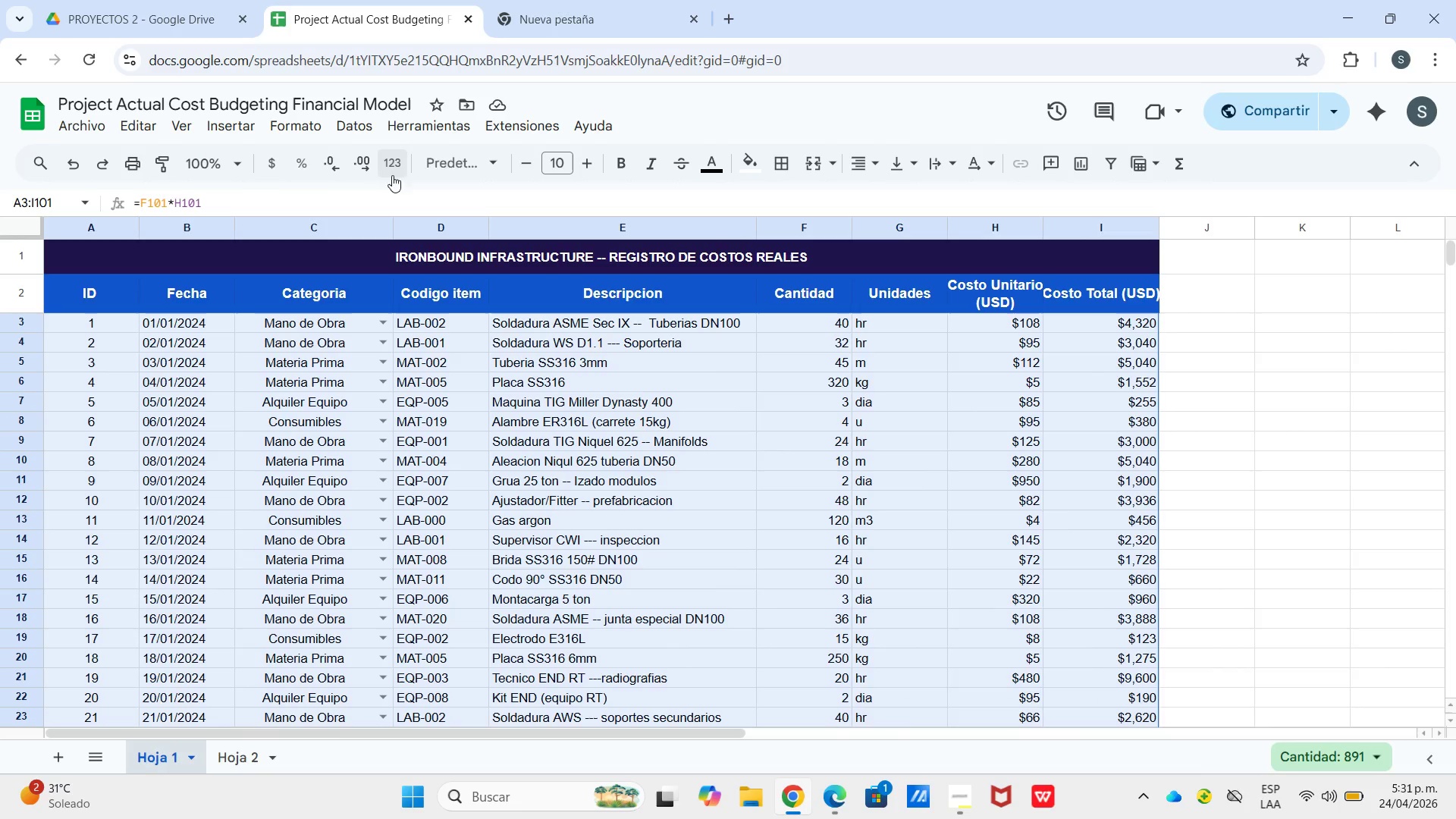 
left_click([297, 115])
 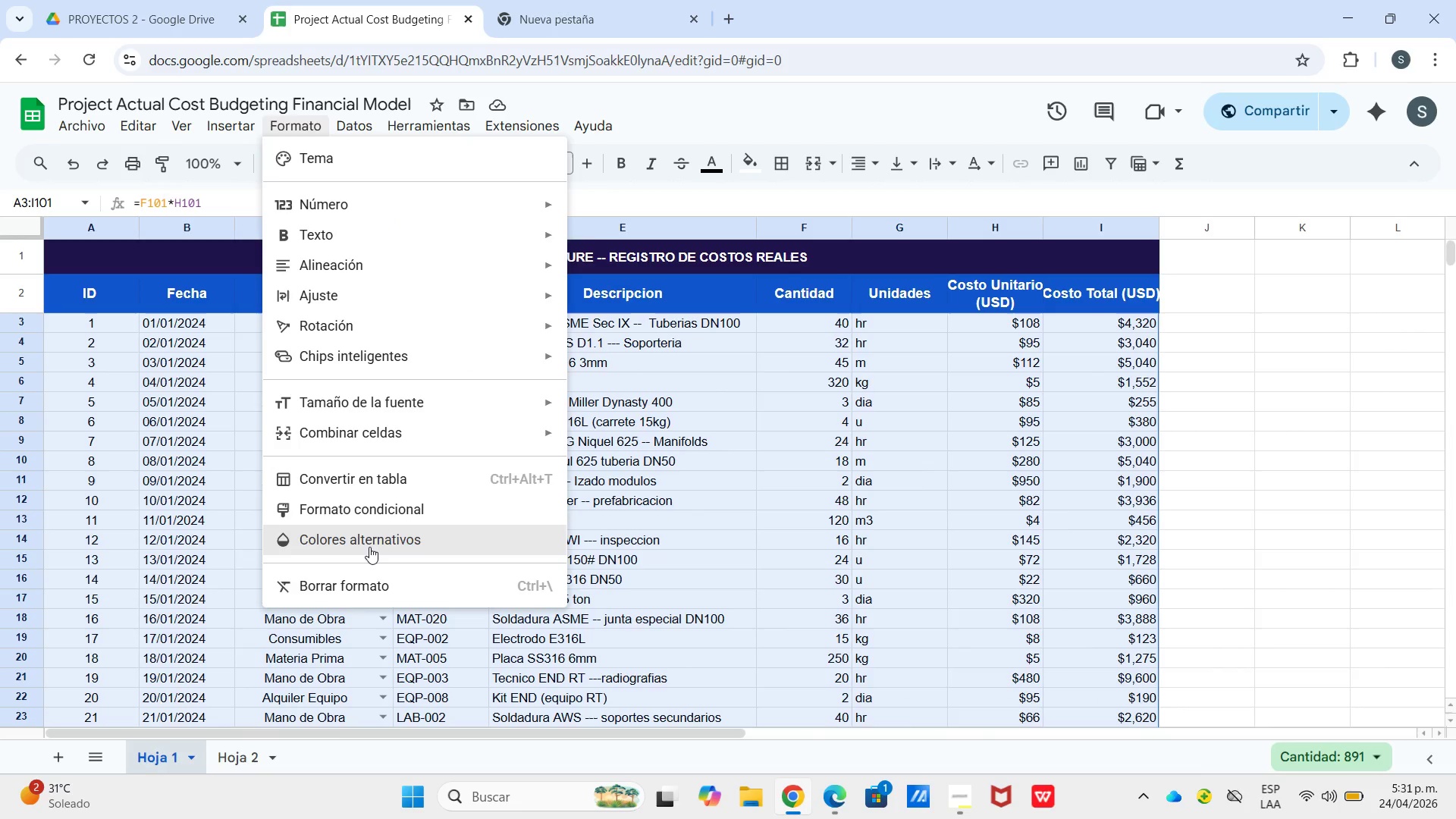 
left_click([369, 547])
 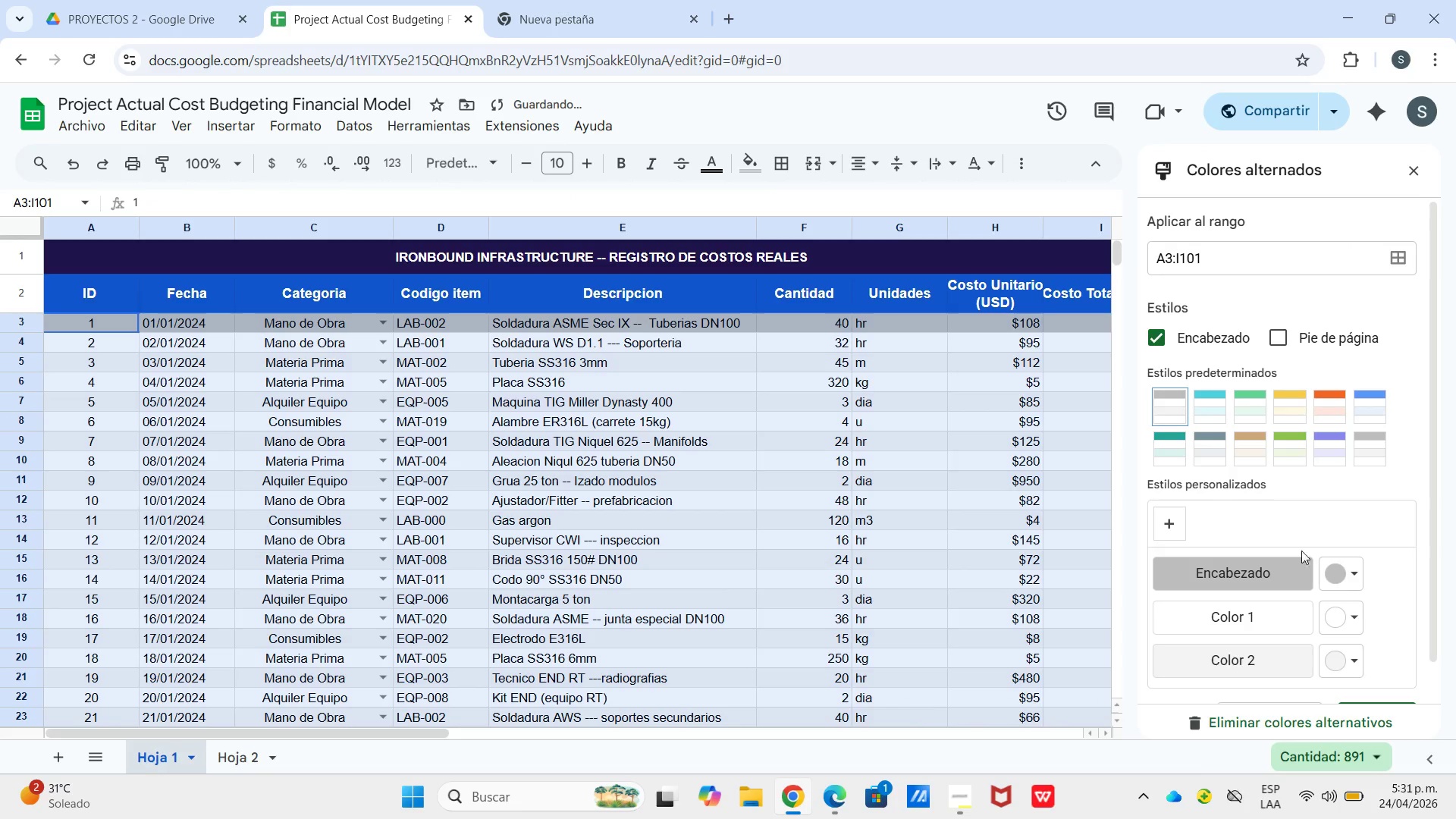 
left_click([1351, 579])
 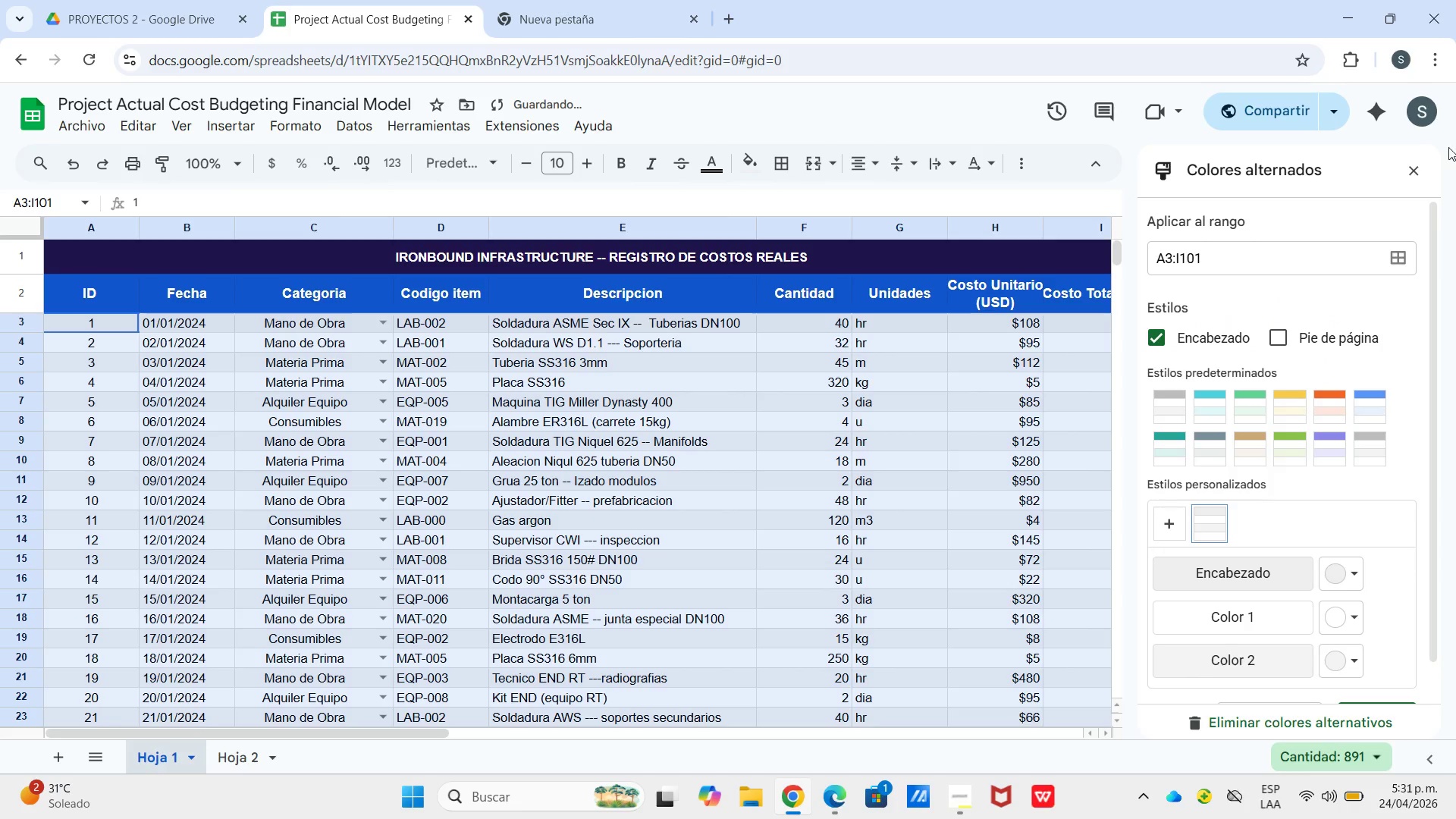 
left_click([1417, 171])
 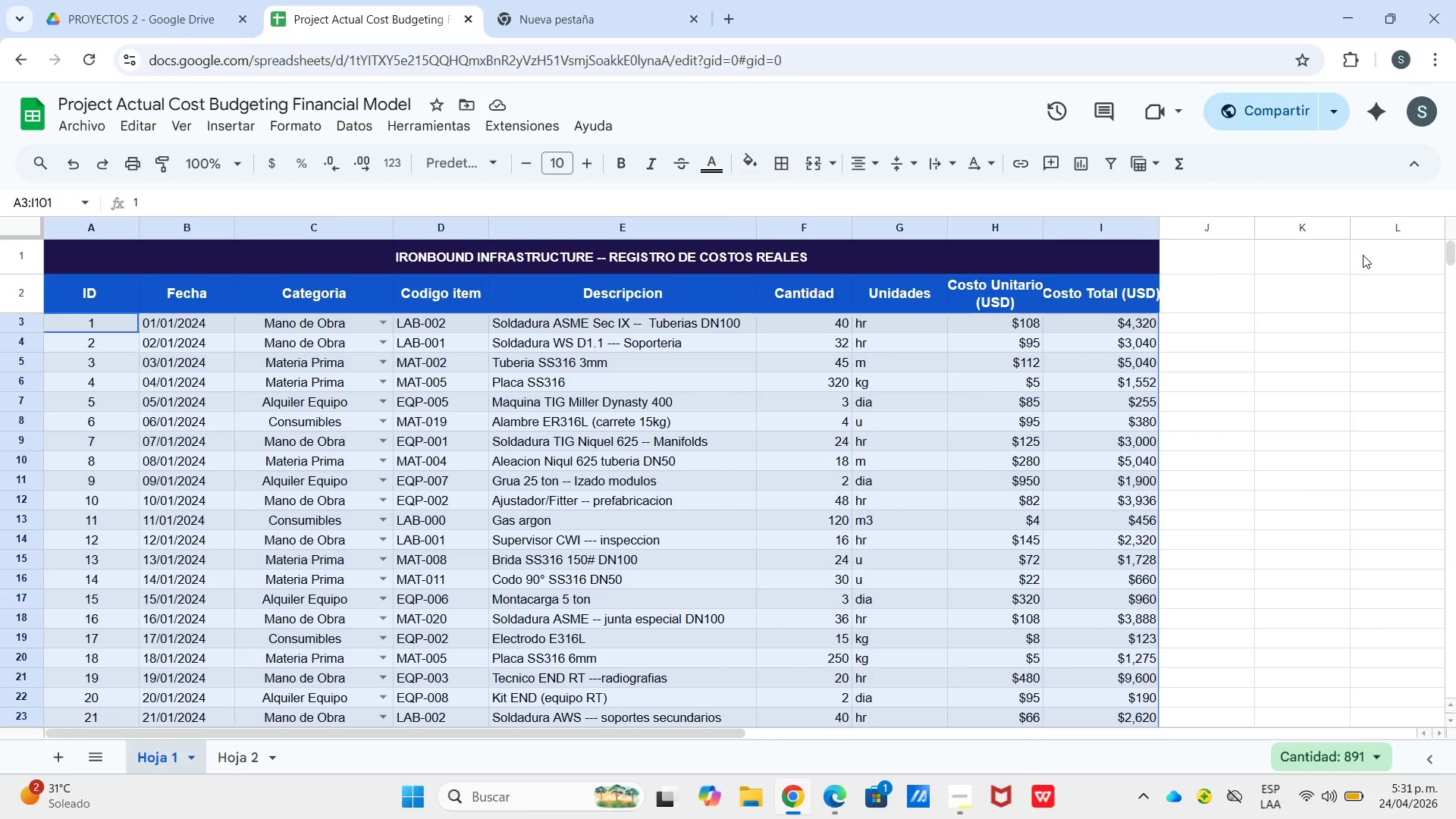 
wait(6.03)
 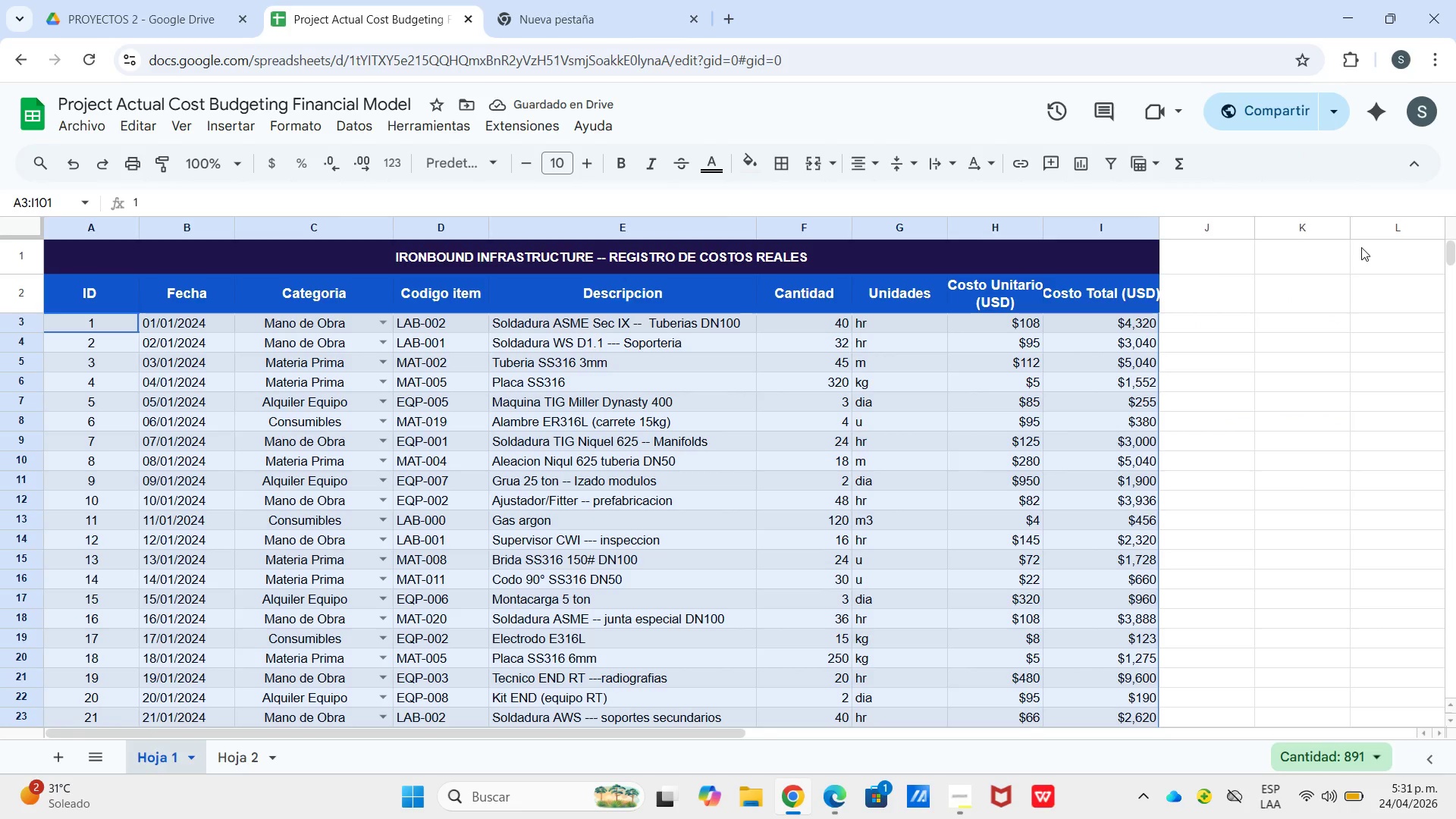 
left_click([1345, 237])
 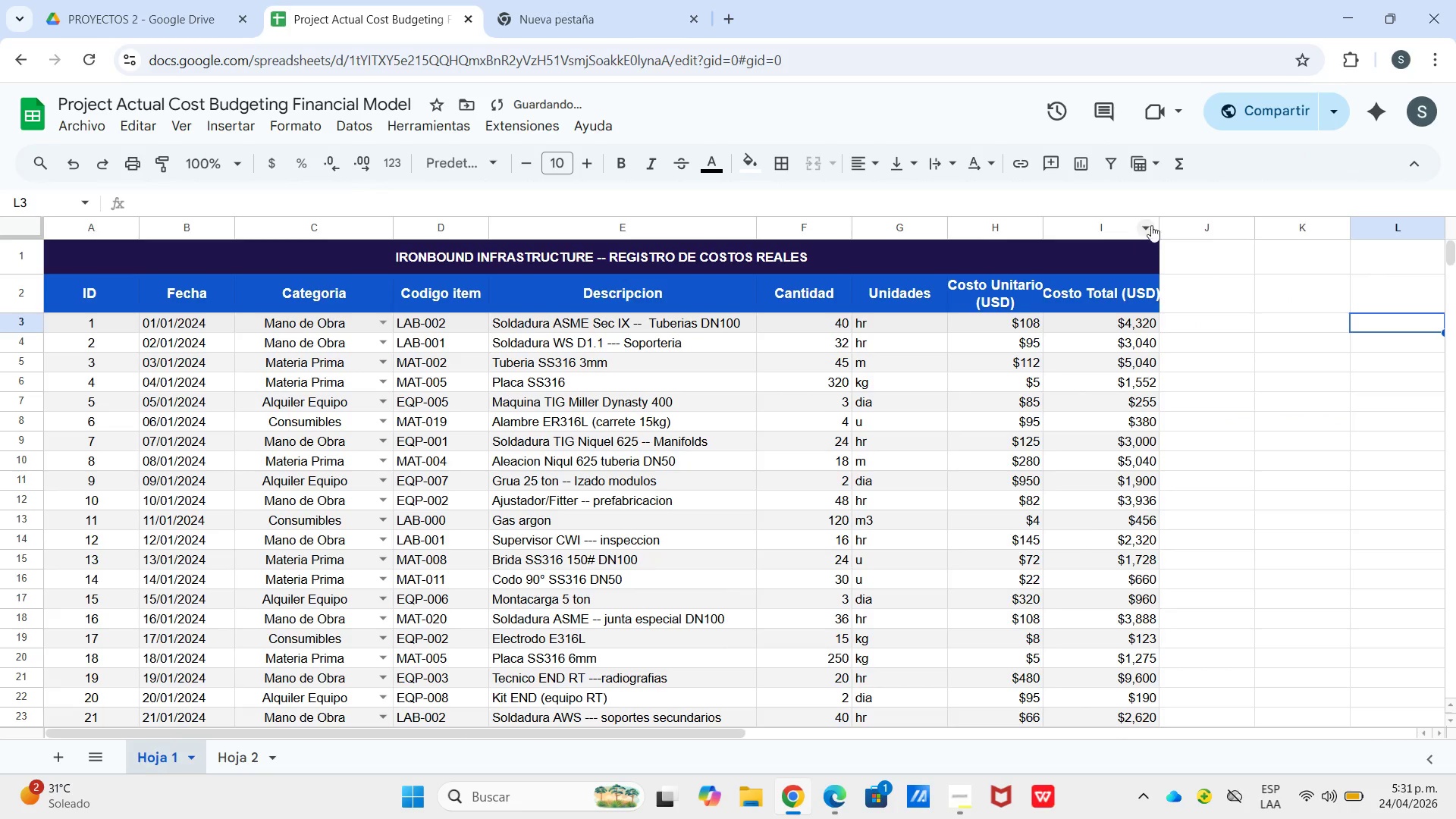 
left_click_drag(start_coordinate=[1163, 223], to_coordinate=[1175, 230])
 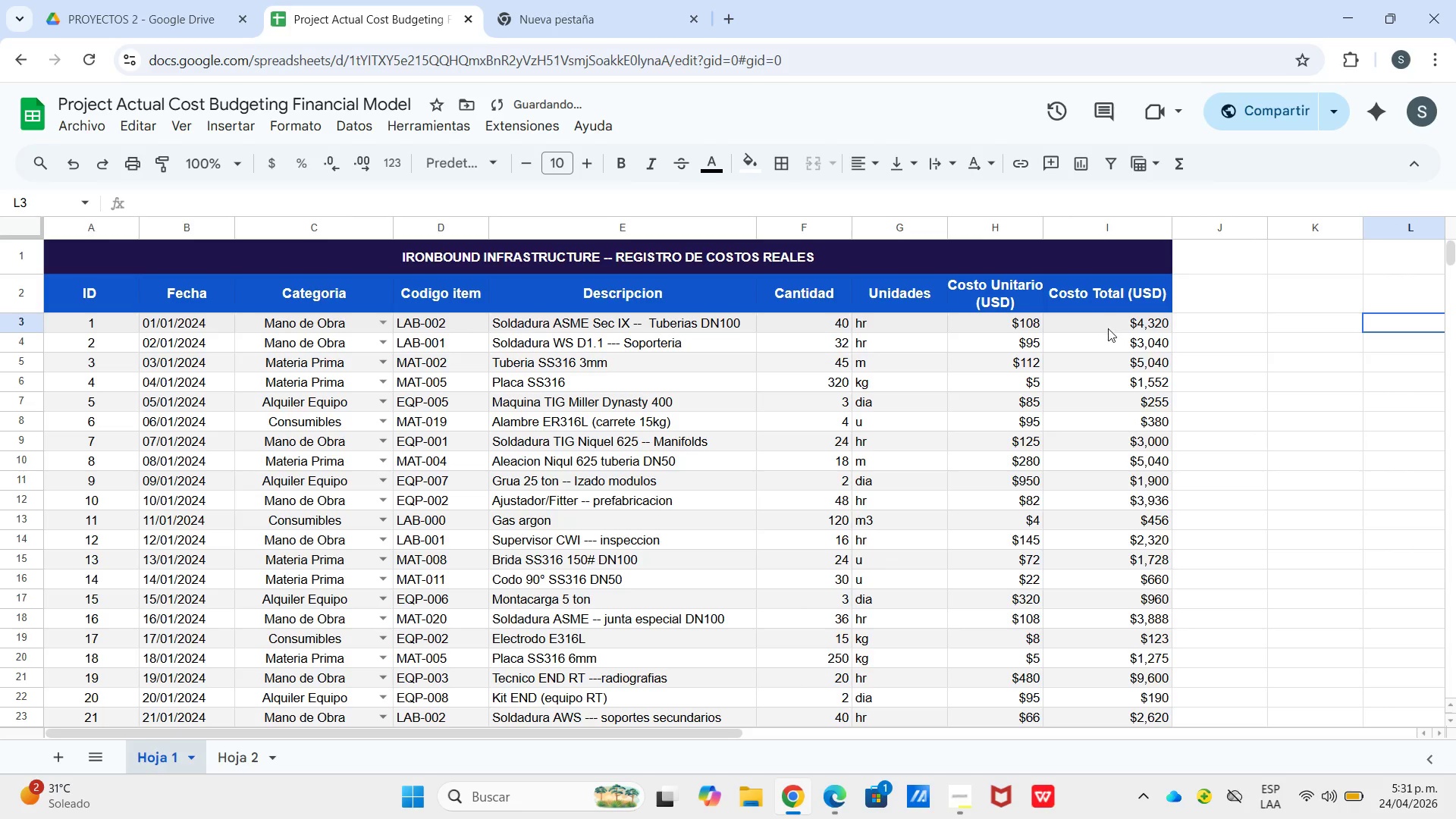 
left_click_drag(start_coordinate=[1108, 328], to_coordinate=[1105, 378])
 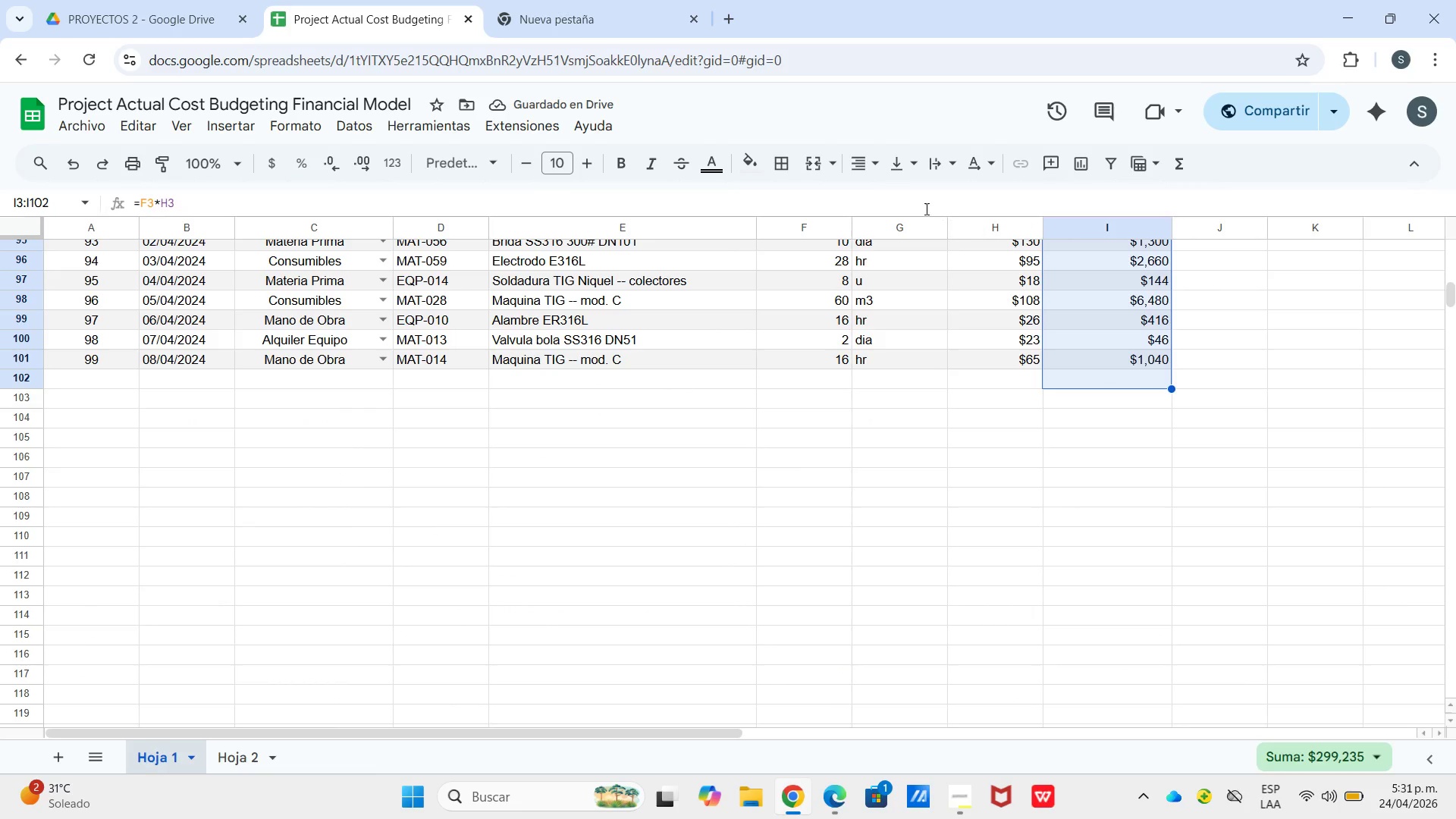 
scroll: coordinate [1097, 665], scroll_direction: down, amount: 19.0
 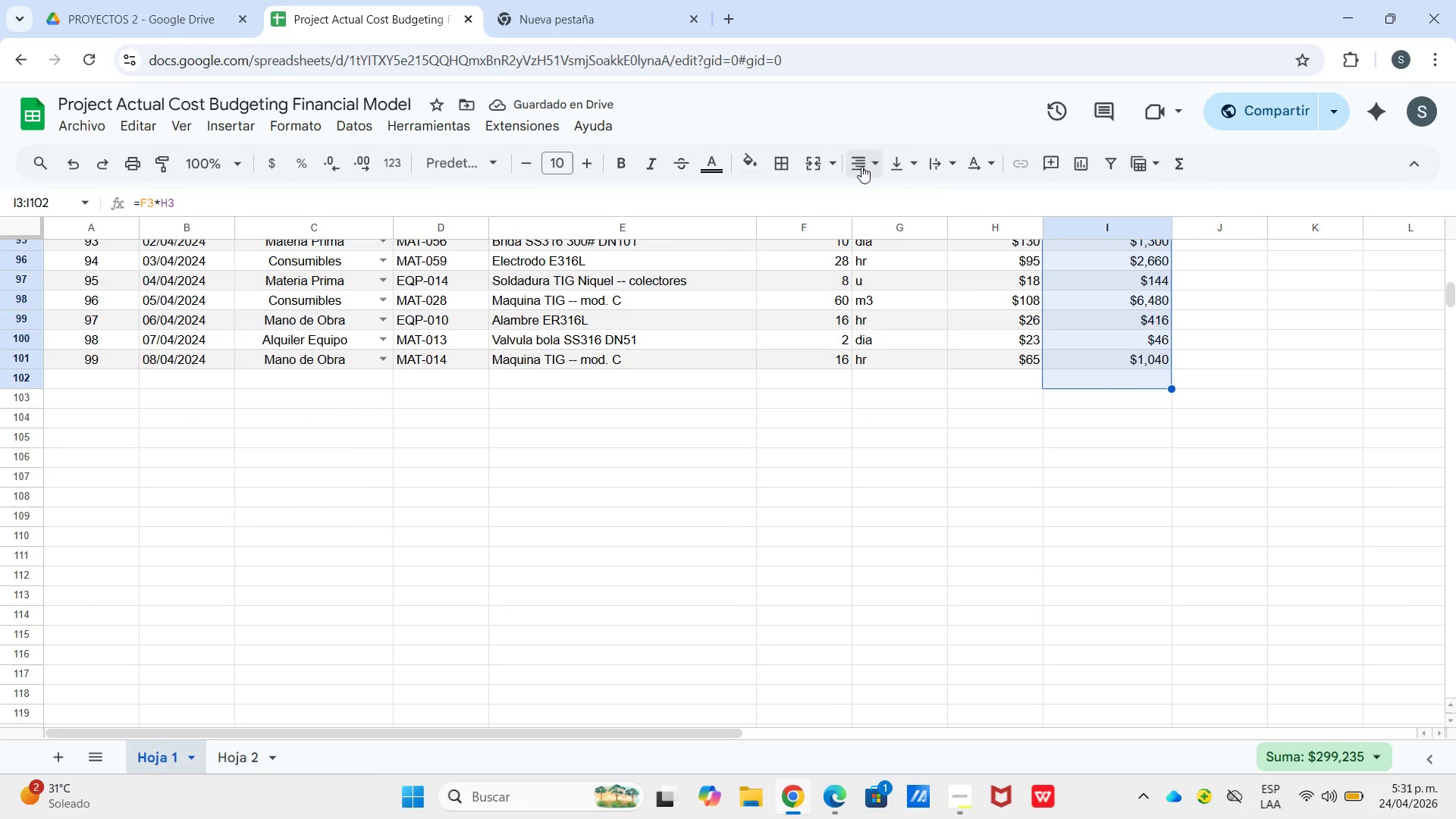 
double_click([893, 192])
 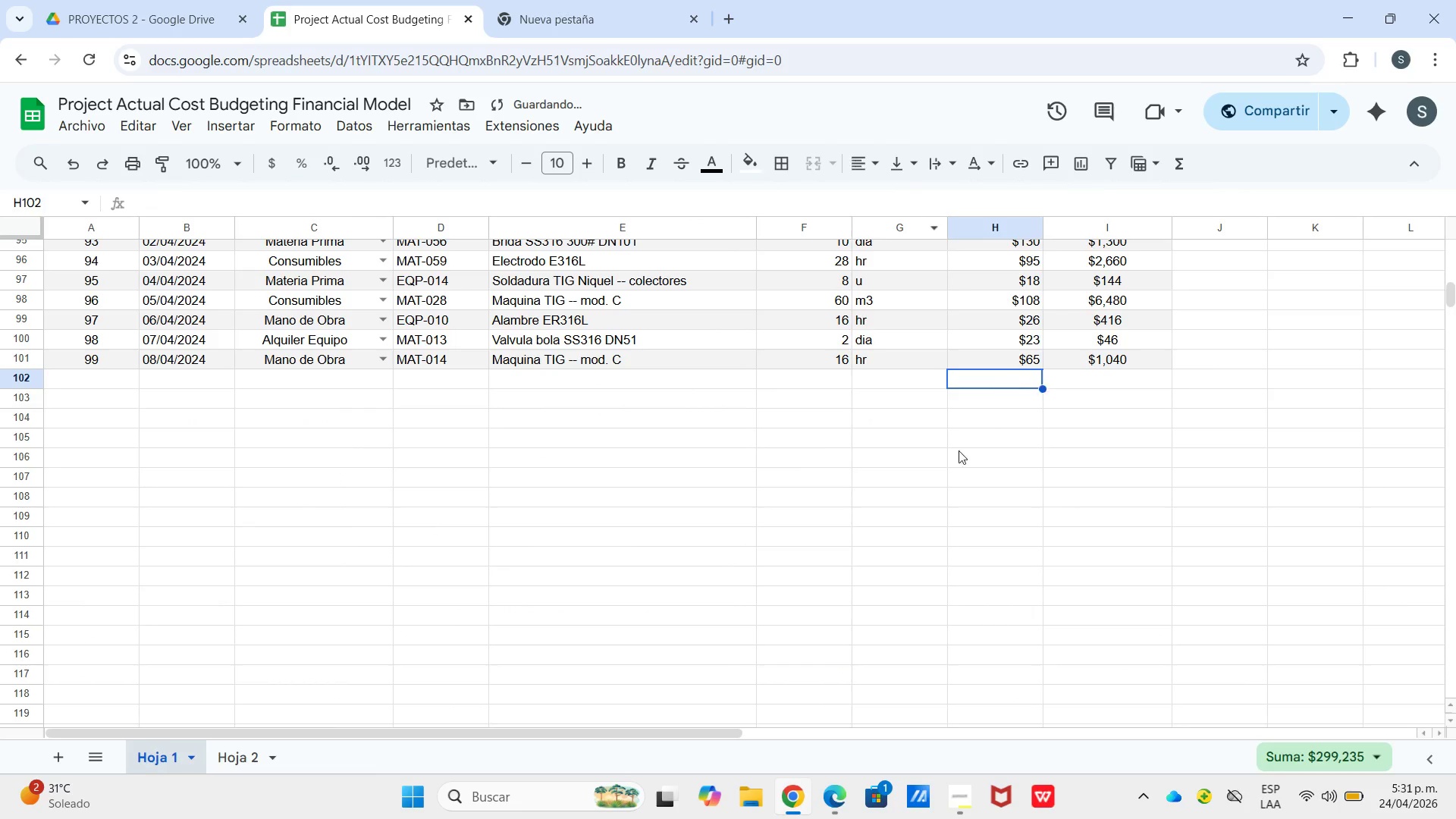 
scroll: coordinate [917, 431], scroll_direction: up, amount: 27.0
 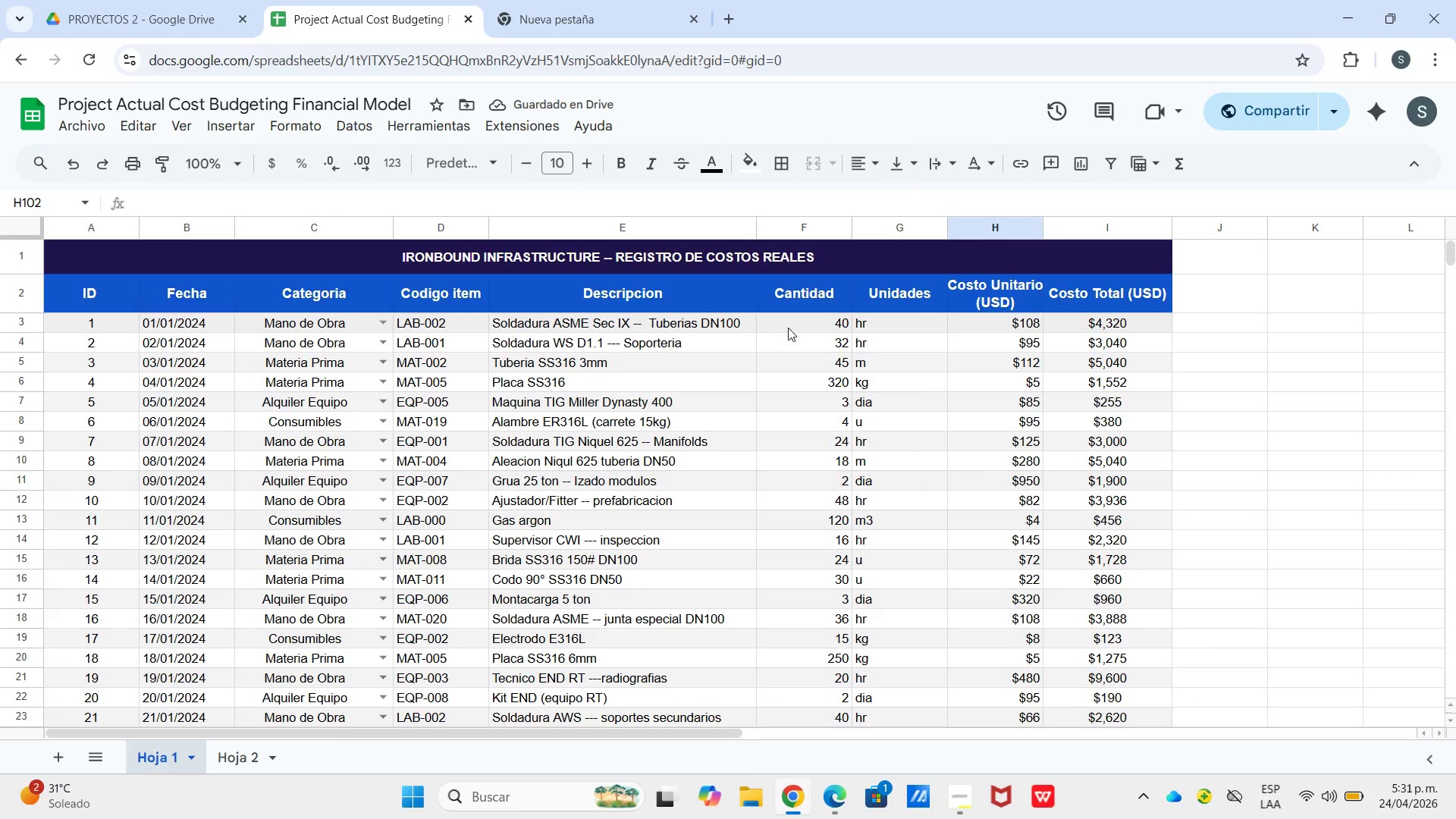 
left_click_drag(start_coordinate=[789, 328], to_coordinate=[1033, 465])
 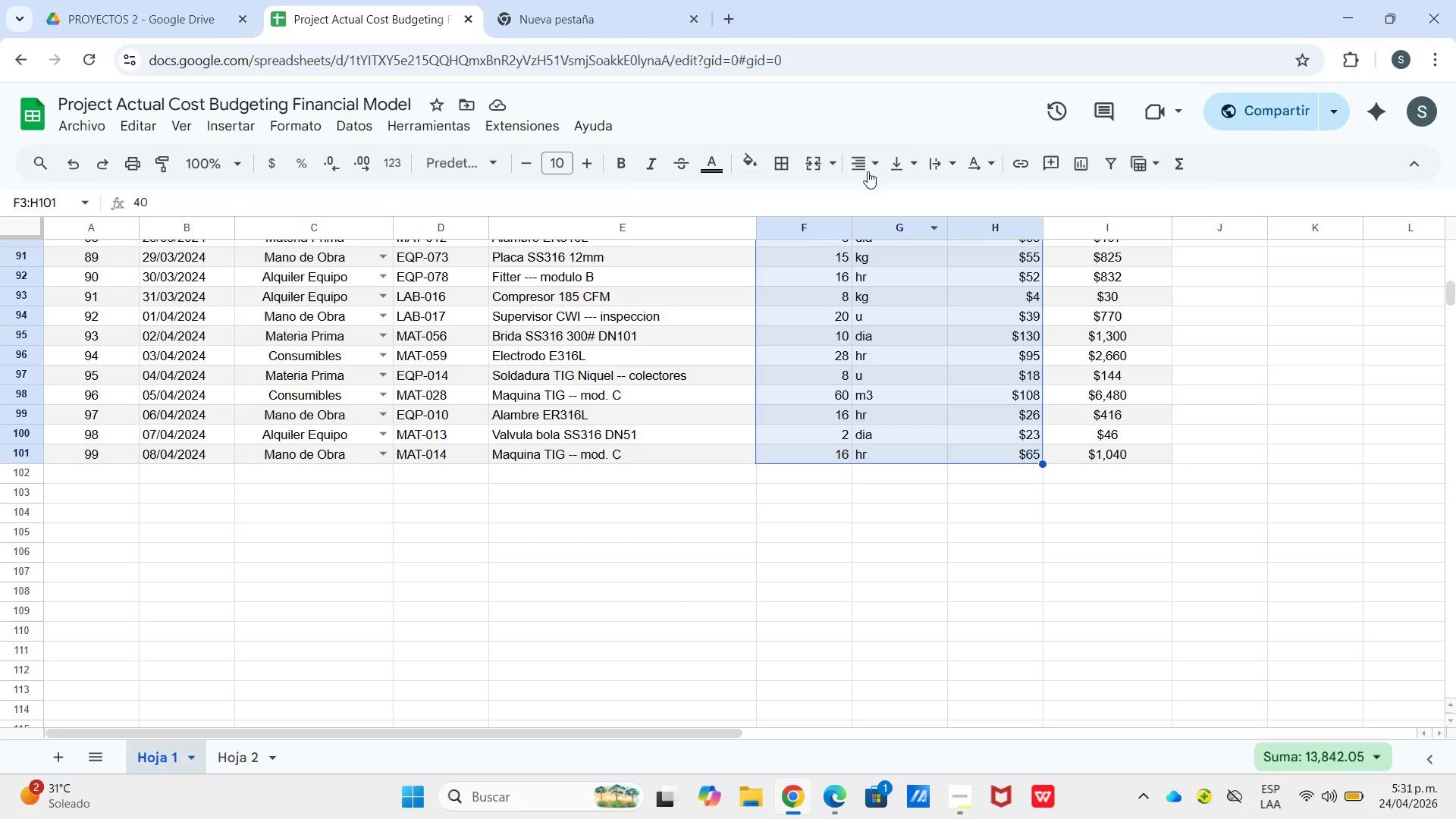 
scroll: coordinate [1033, 645], scroll_direction: down, amount: 19.0
 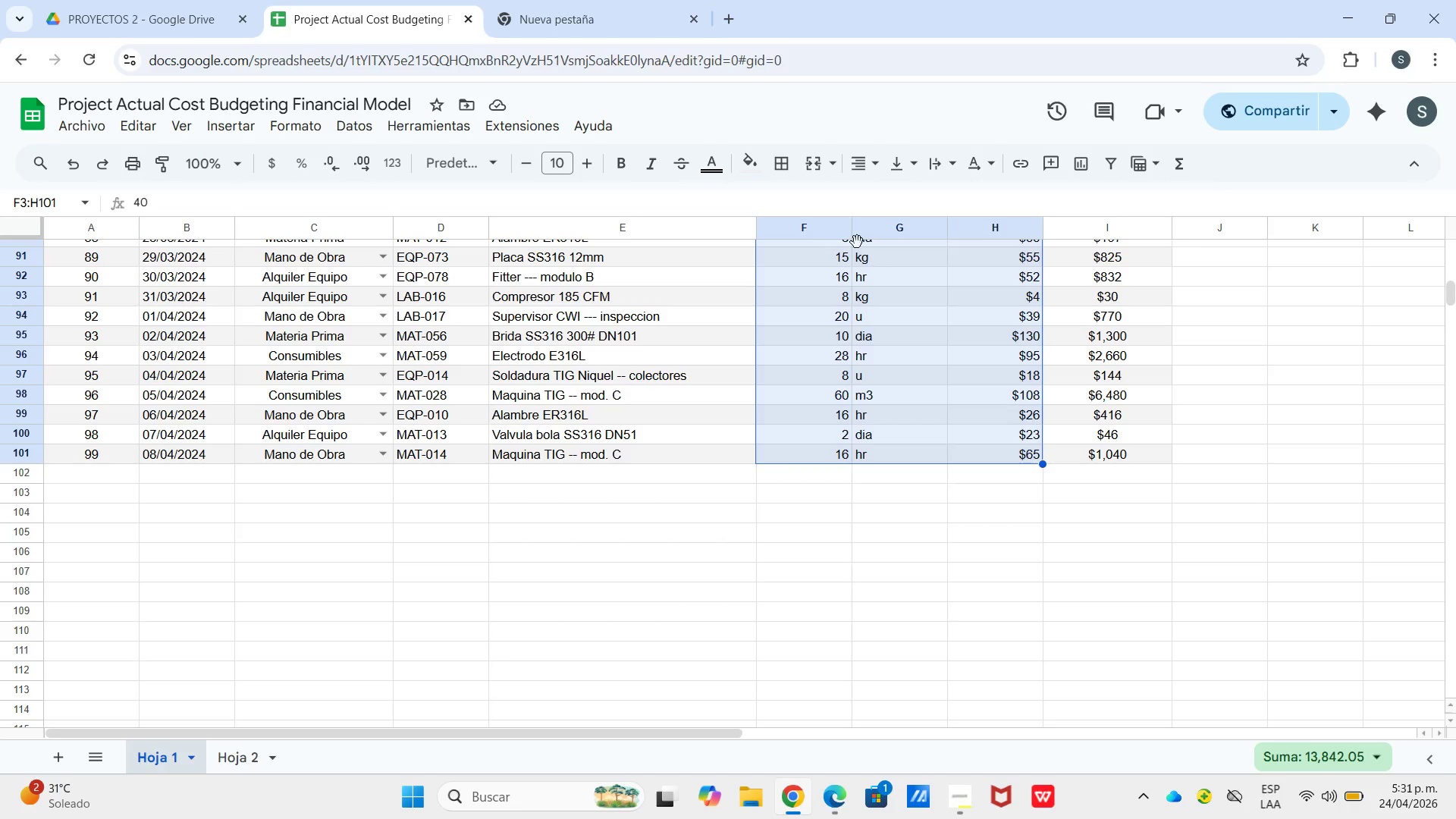 
left_click([867, 165])
 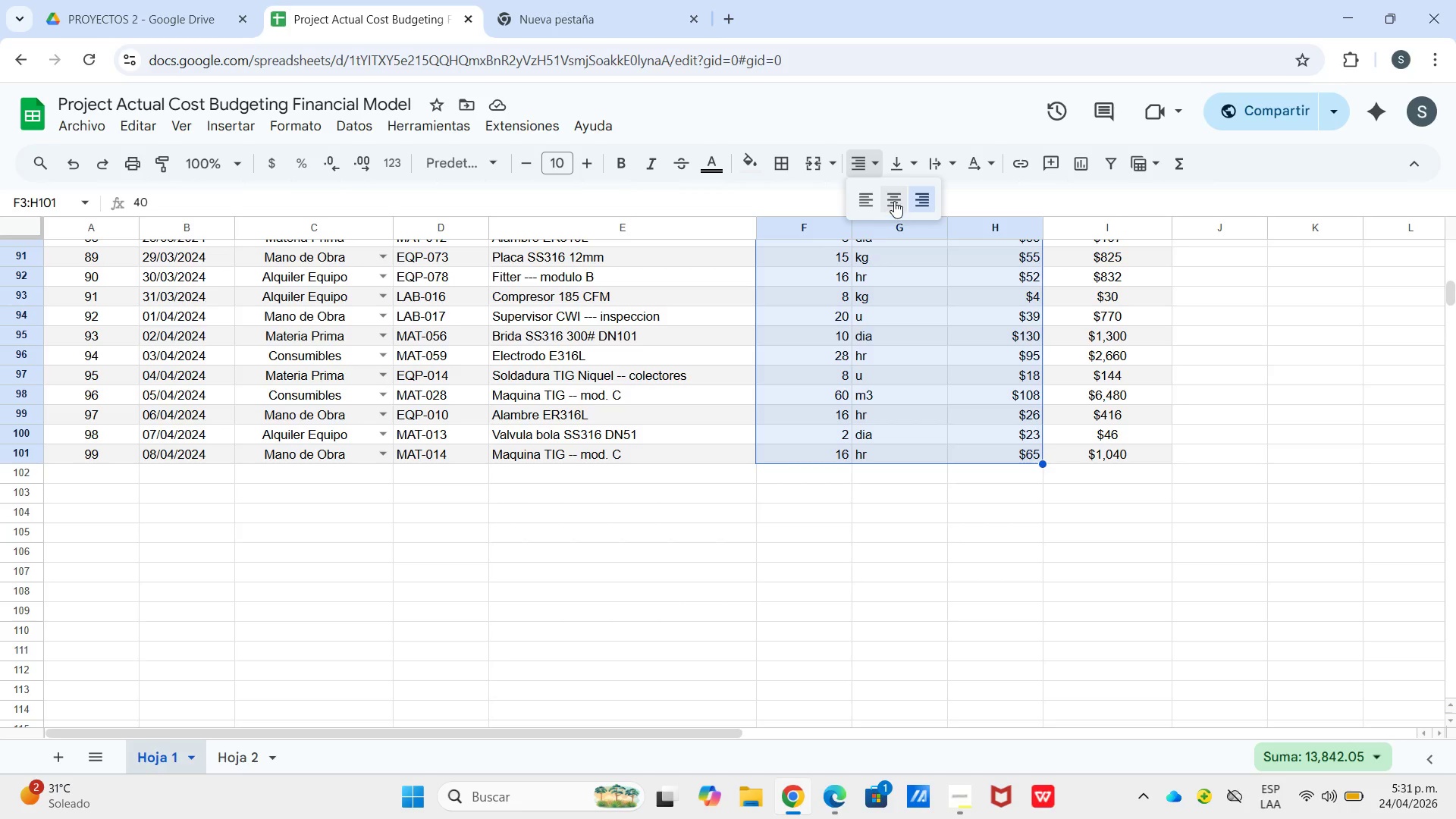 
double_click([894, 200])
 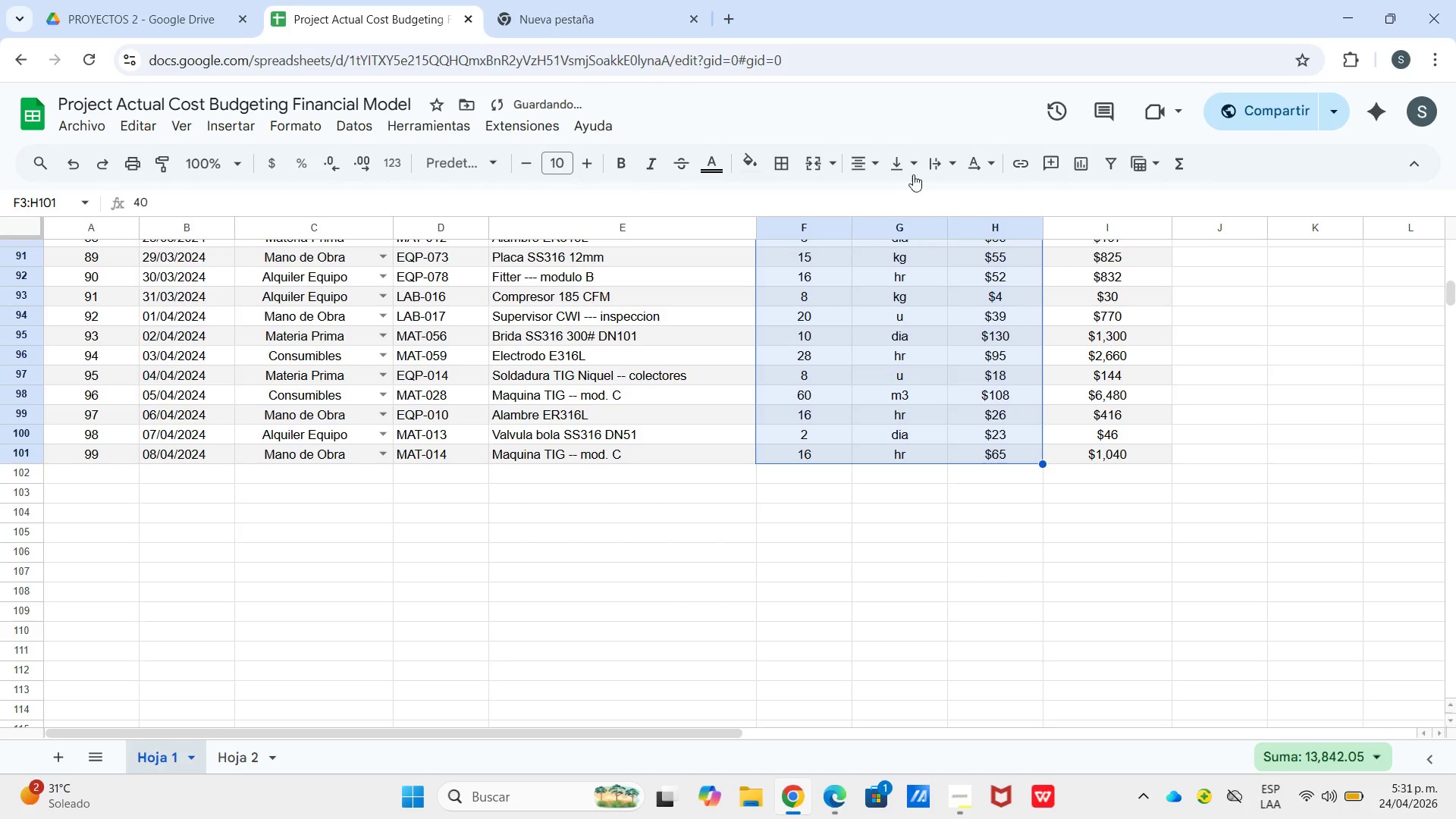 
left_click([910, 168])
 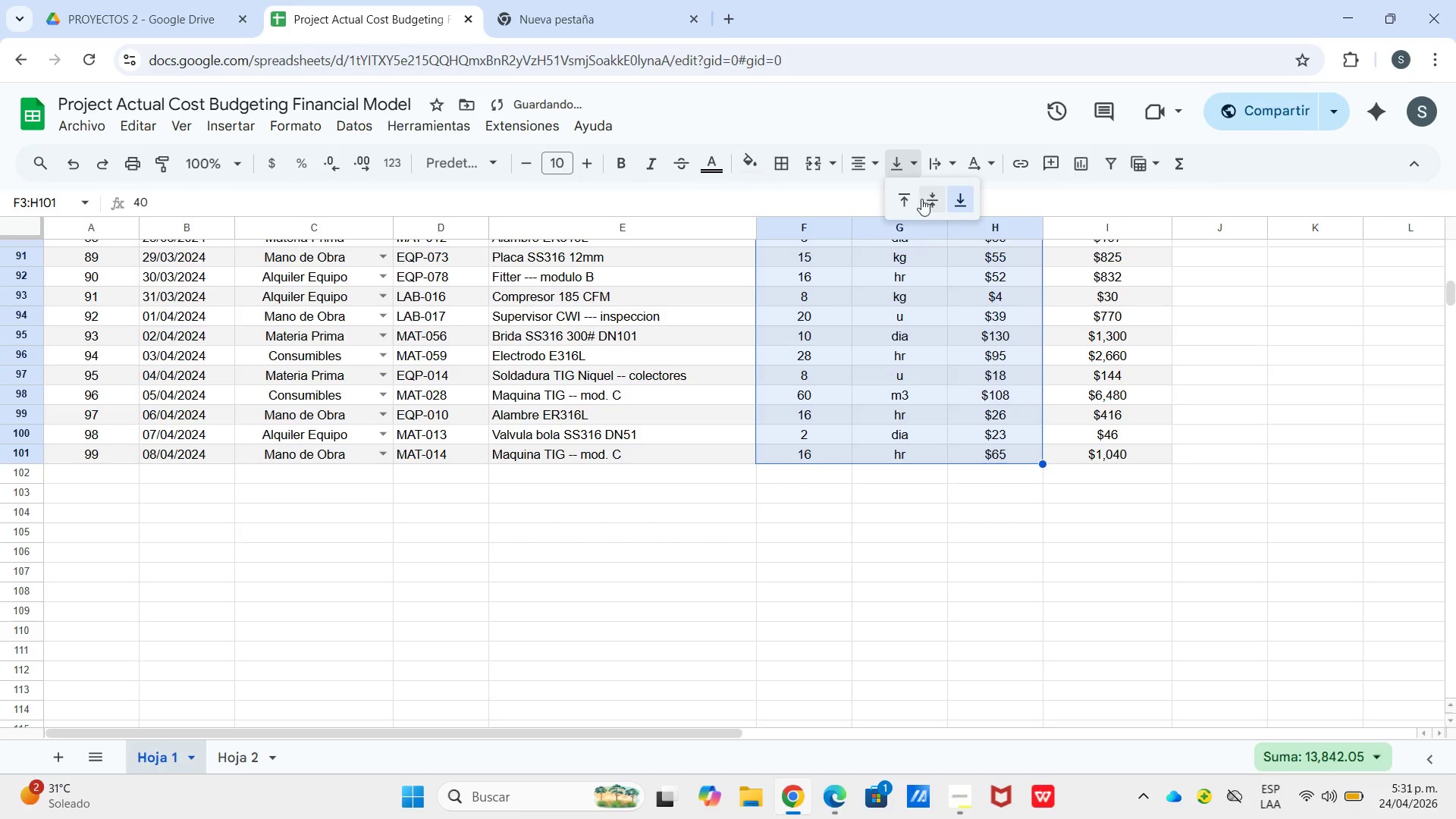 
left_click([921, 199])
 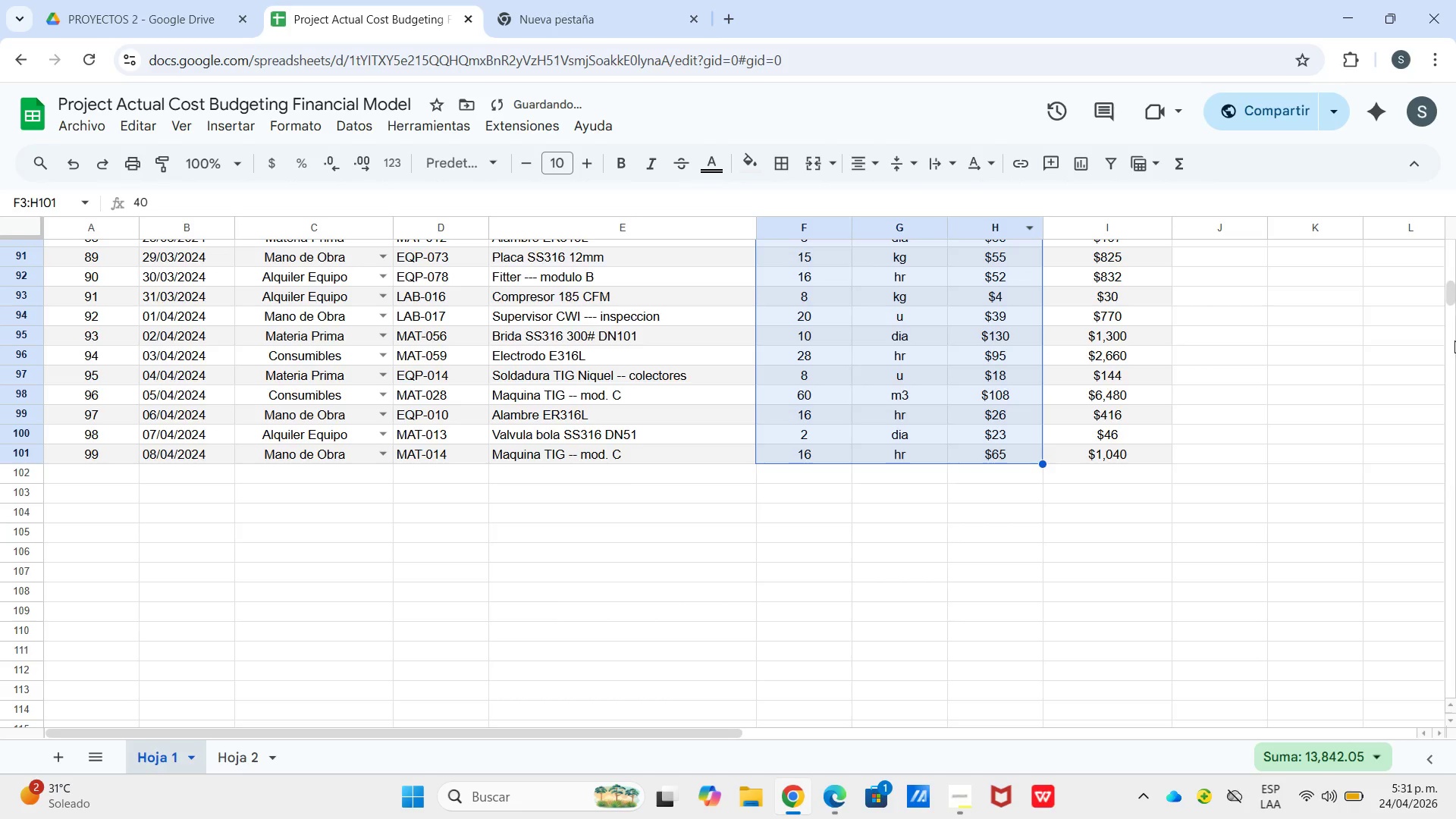 
left_click_drag(start_coordinate=[1454, 340], to_coordinate=[1445, 346])
 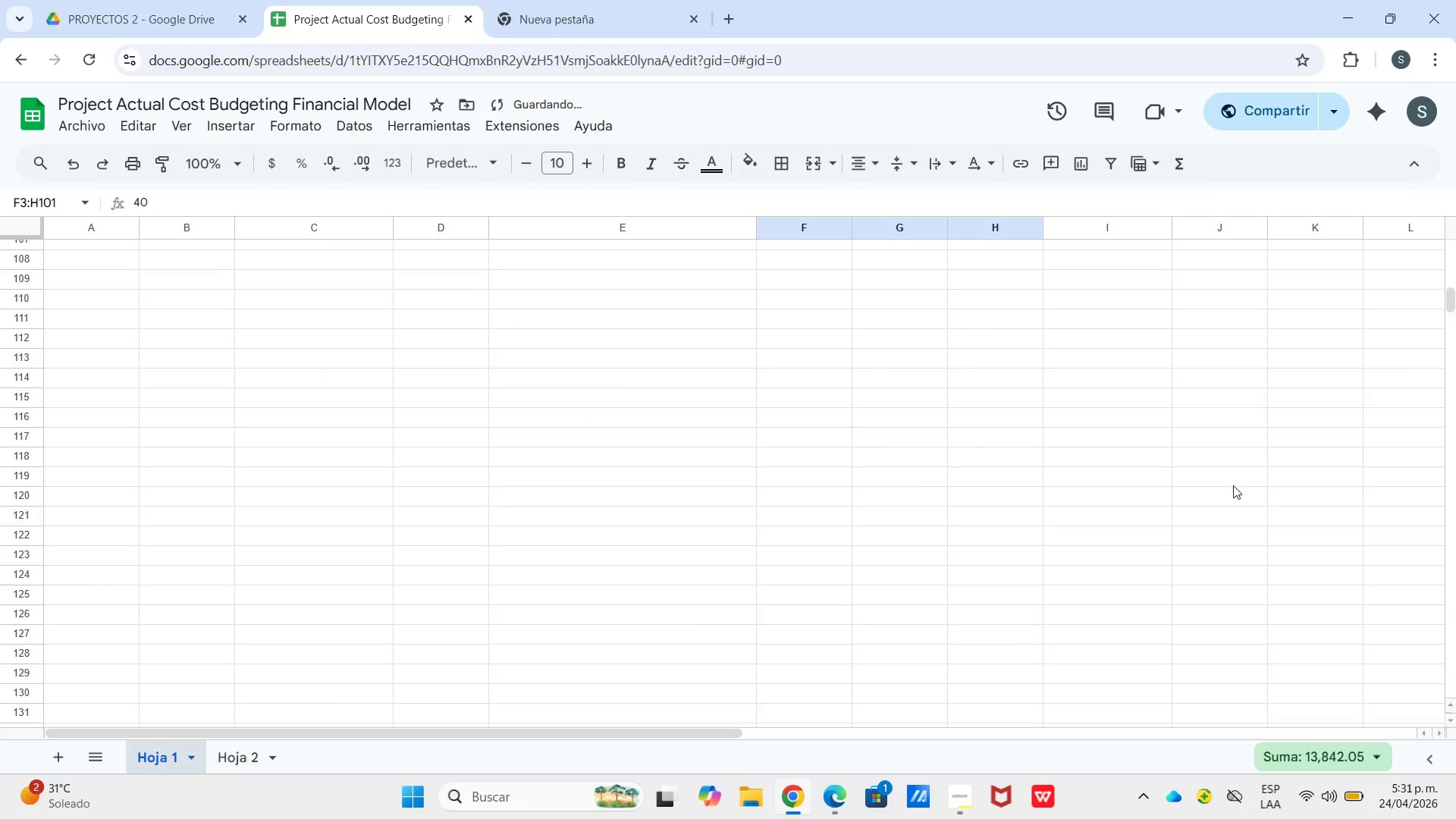 
scroll: coordinate [731, 395], scroll_direction: up, amount: 25.0
 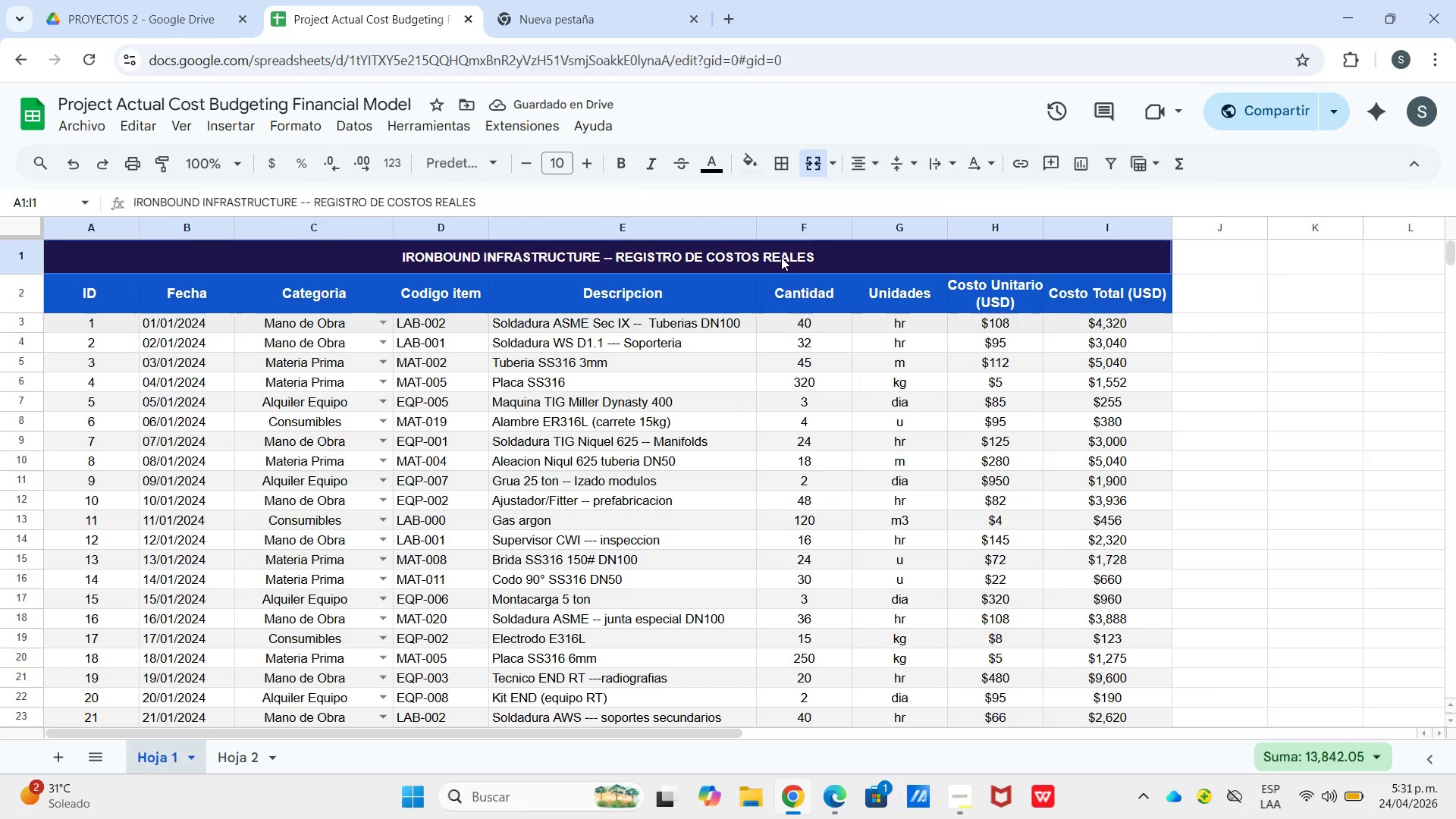 
left_click_drag(start_coordinate=[781, 257], to_coordinate=[787, 291])
 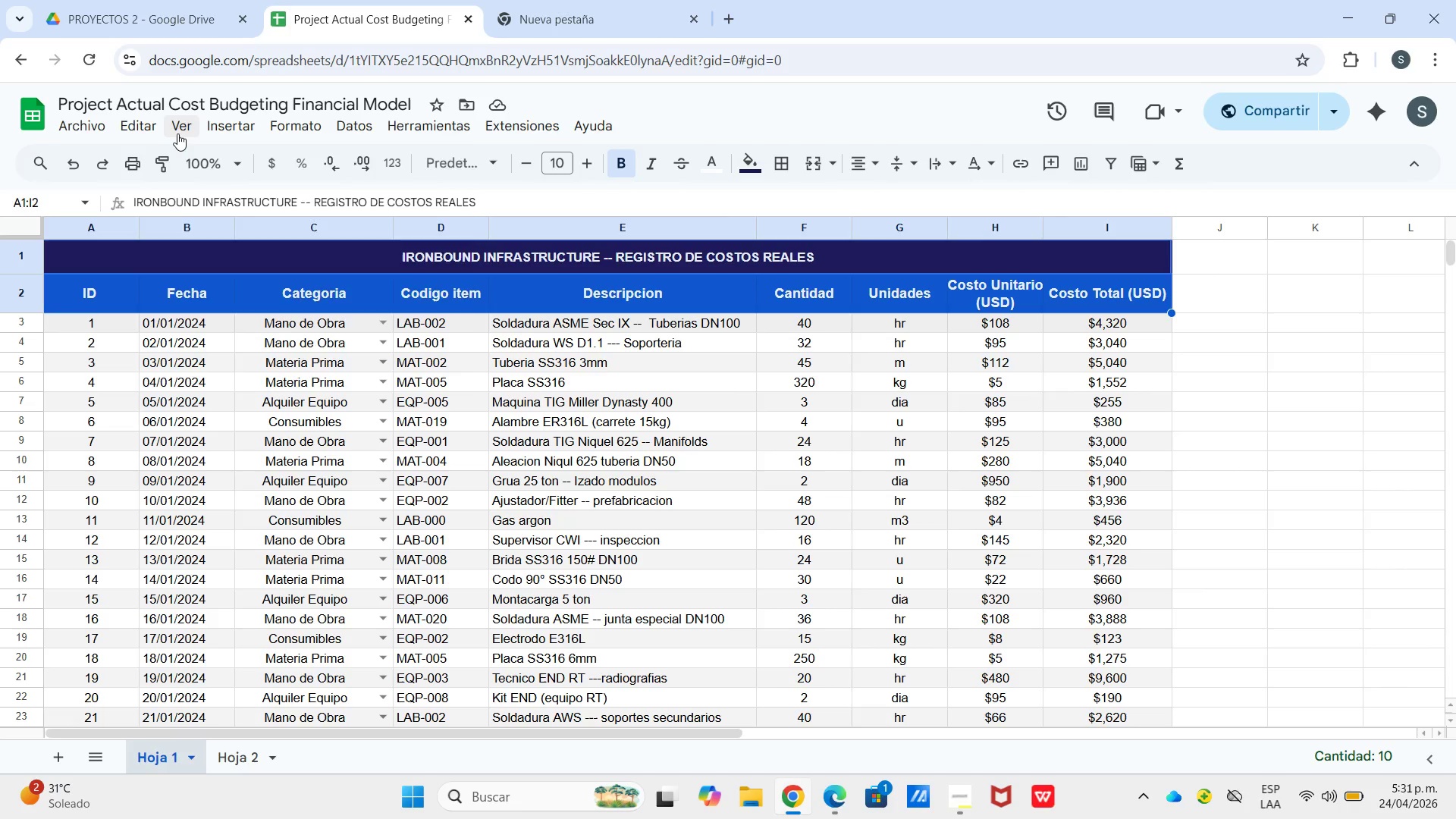 
left_click([260, 189])
 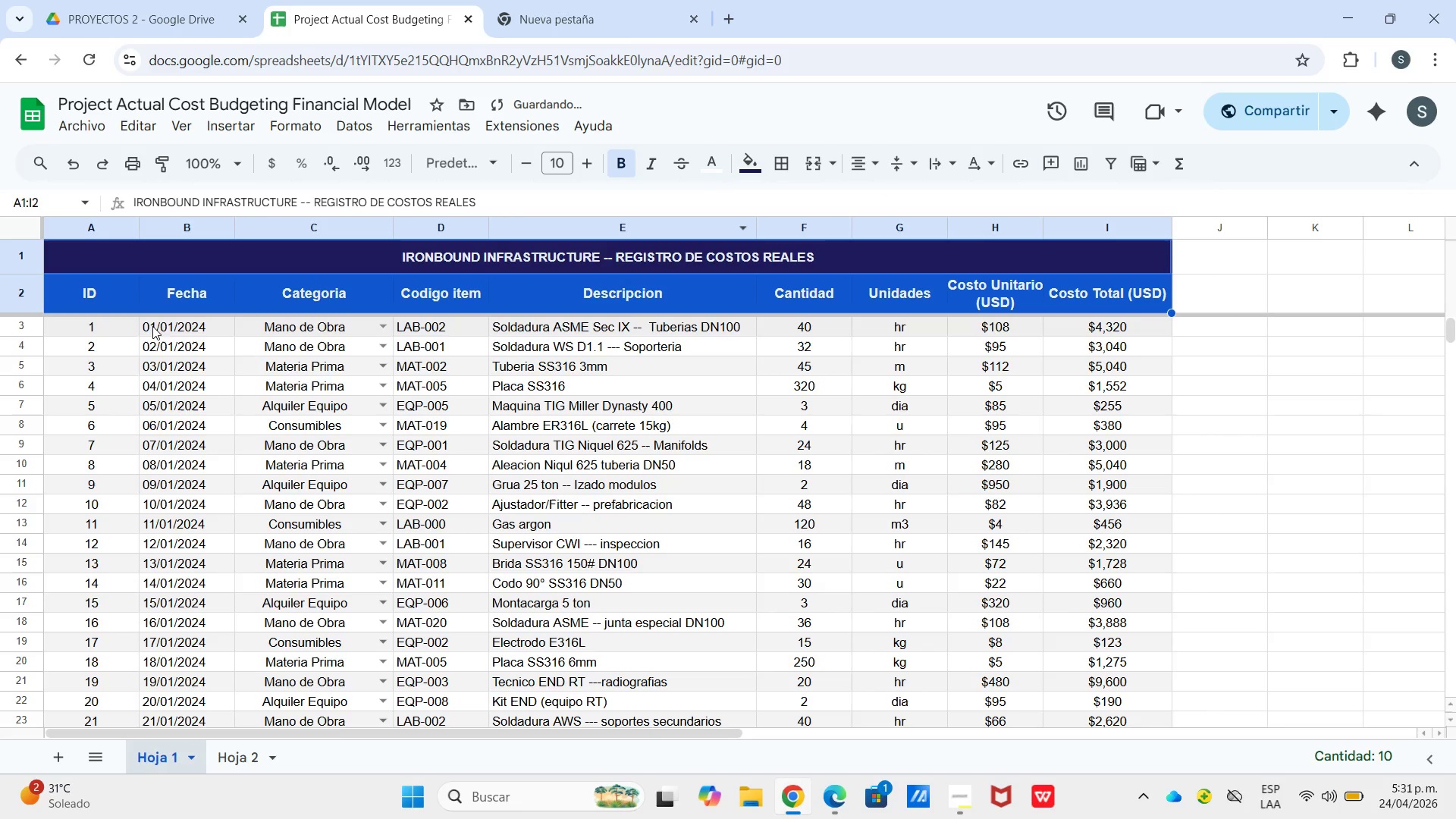 
left_click_drag(start_coordinate=[85, 325], to_coordinate=[1056, 400])
 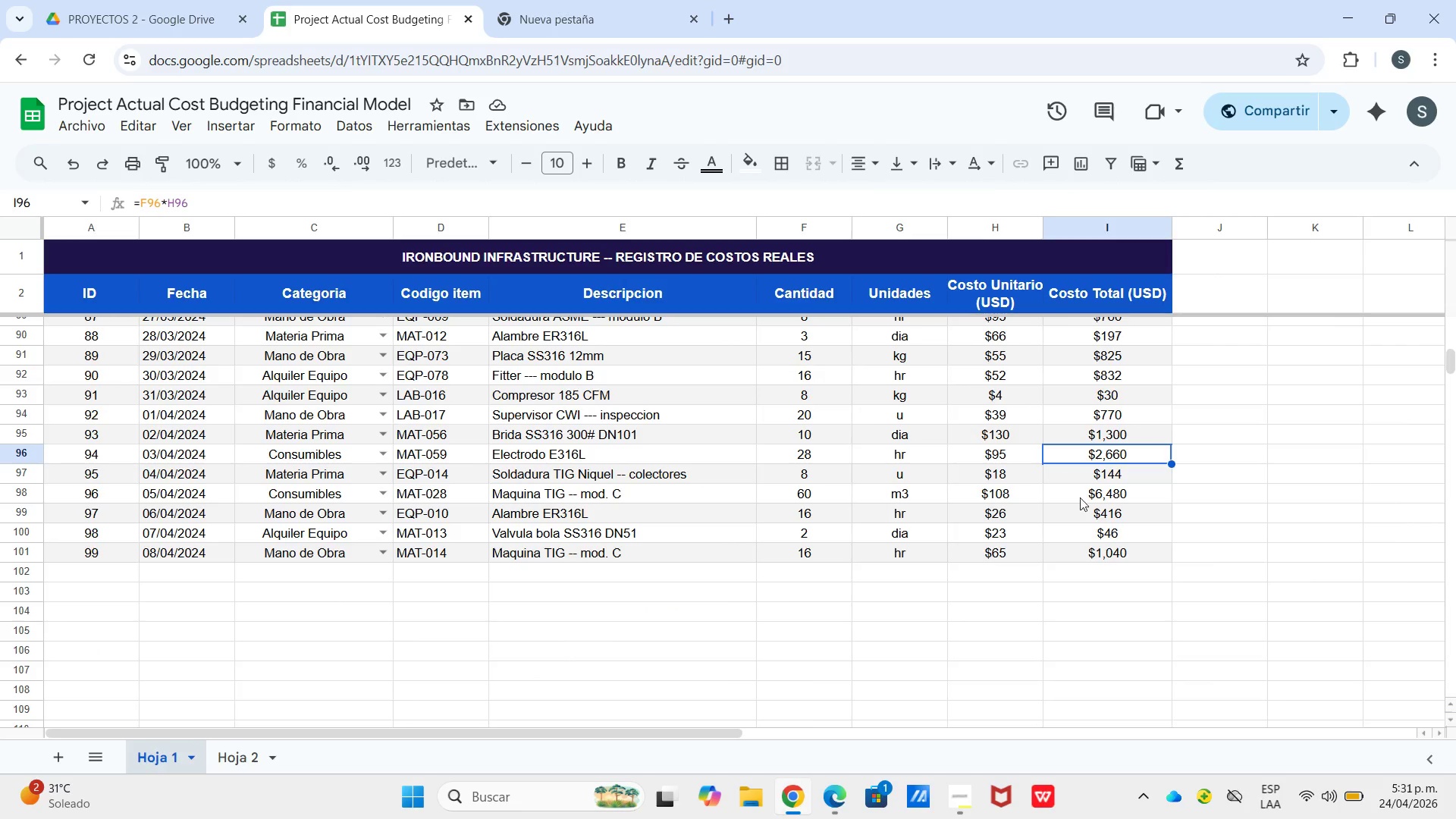 
scroll: coordinate [1094, 563], scroll_direction: down, amount: 21.0
 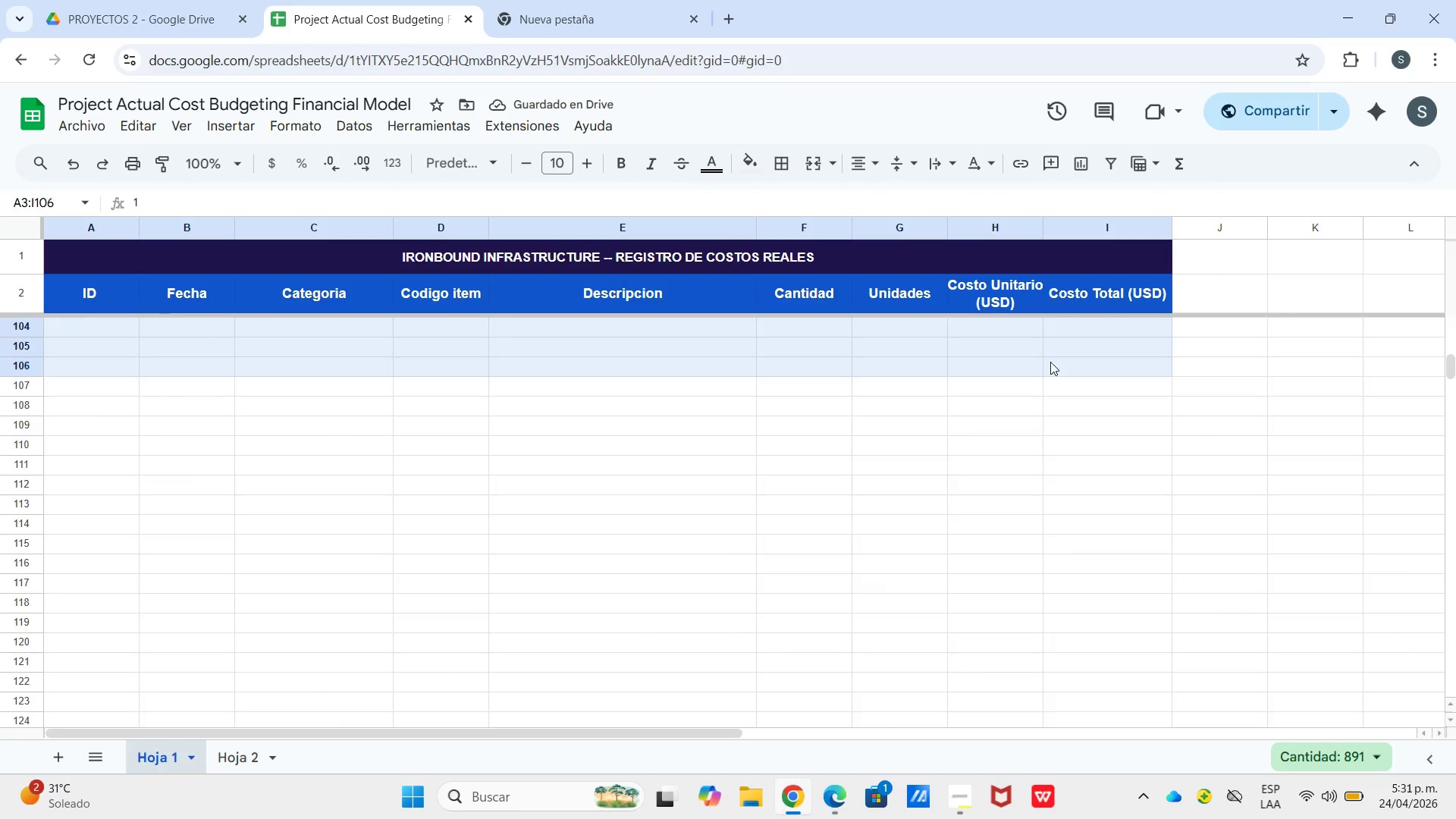 
left_click_drag(start_coordinate=[1078, 459], to_coordinate=[1071, 460])
 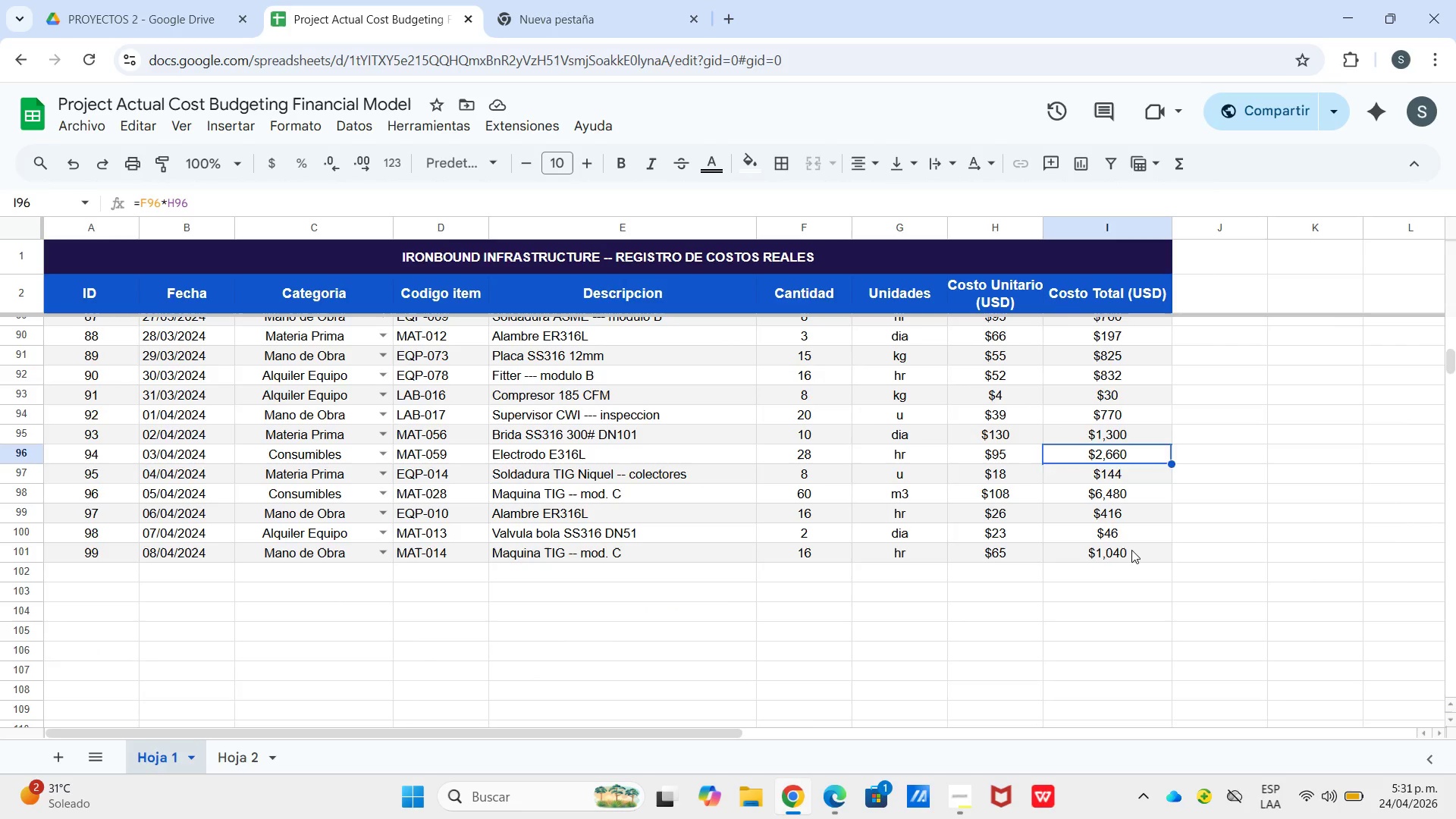 
scroll: coordinate [1050, 362], scroll_direction: up, amount: 3.0
 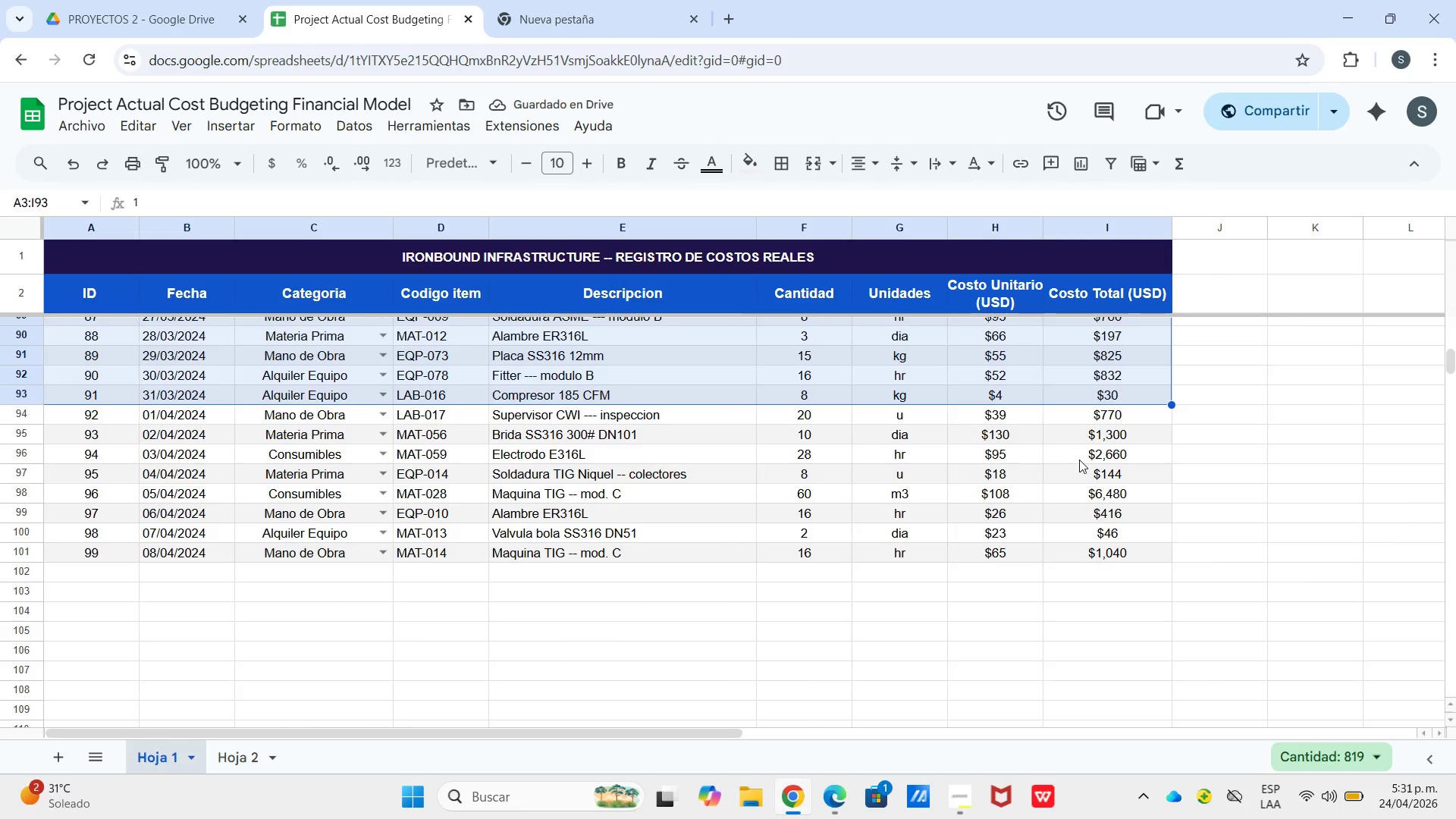 
left_click_drag(start_coordinate=[1131, 550], to_coordinate=[120, 331])
 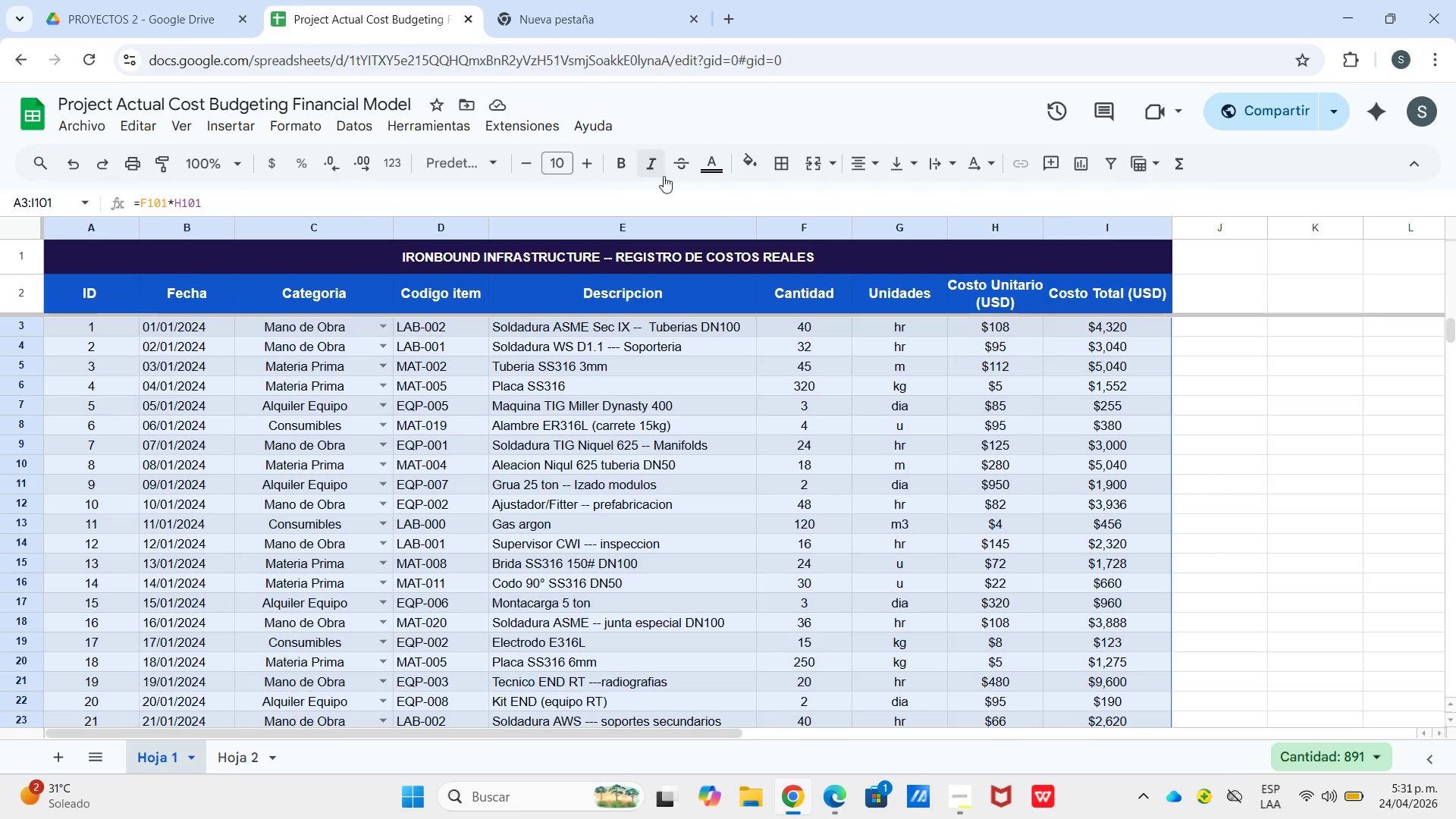 
scroll: coordinate [119, 412], scroll_direction: up, amount: 28.0
 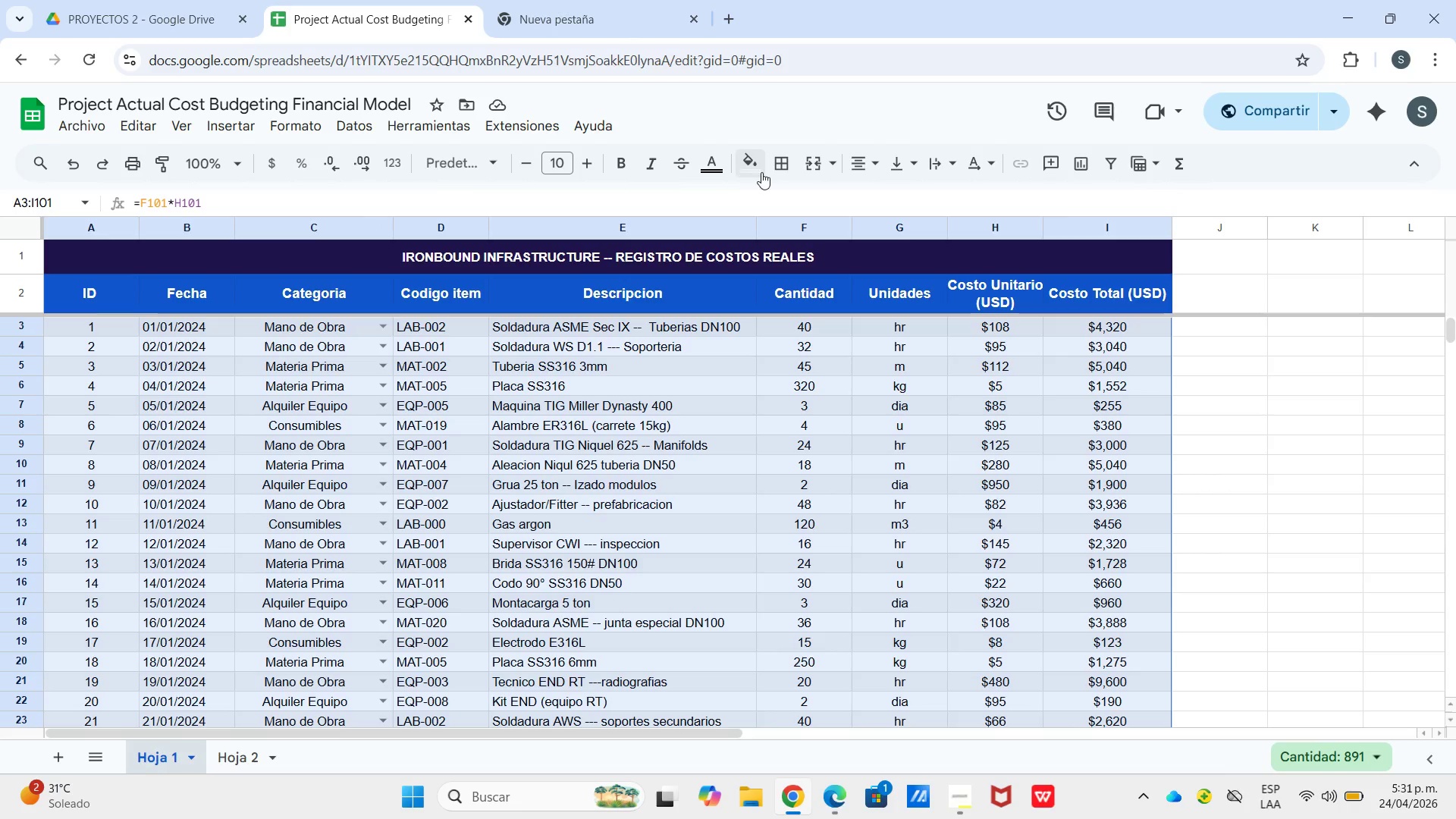 
double_click([774, 170])
 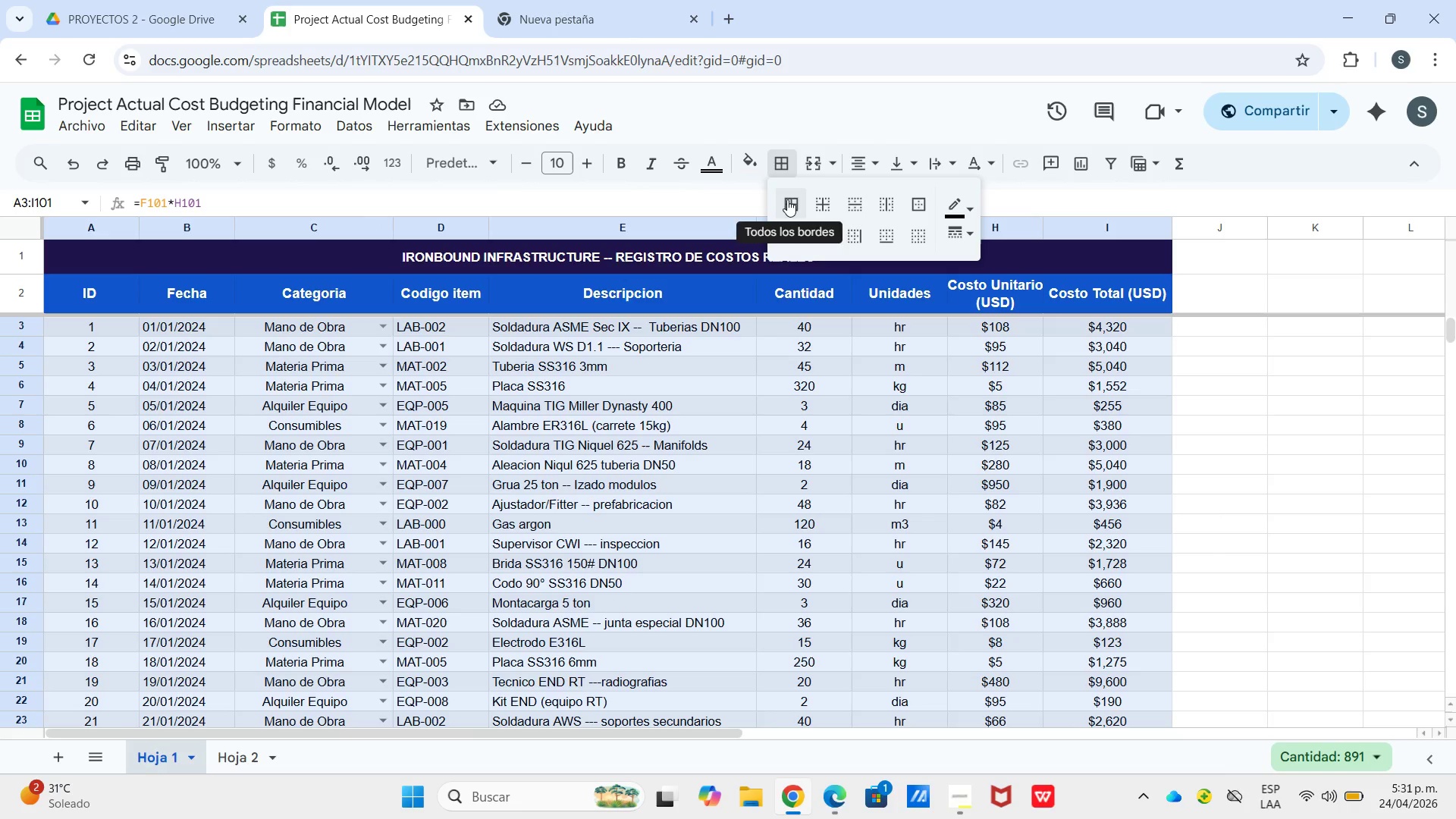 
left_click_drag(start_coordinate=[787, 199], to_coordinate=[789, 203])
 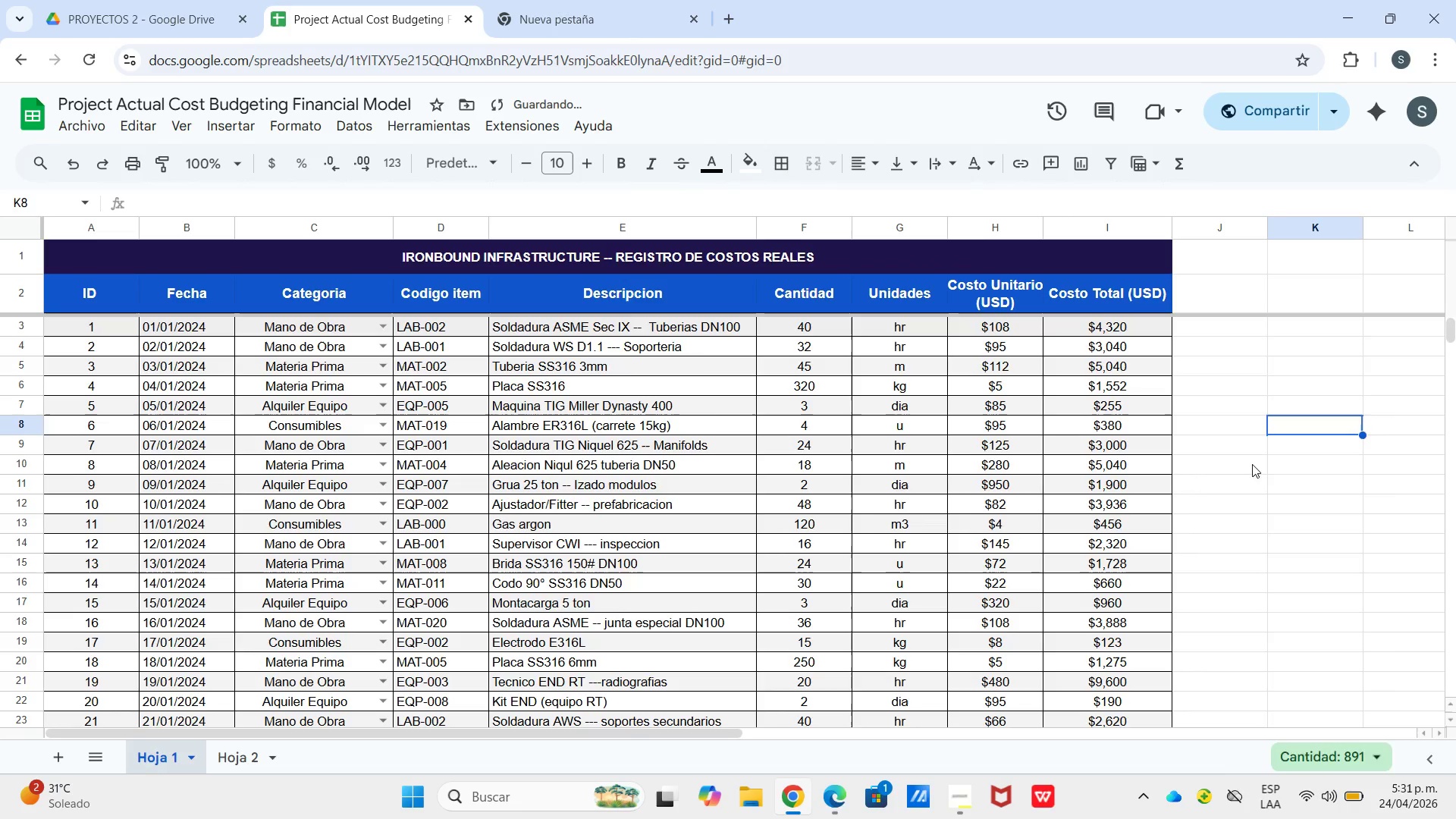 
scroll: coordinate [616, 618], scroll_direction: down, amount: 16.0
 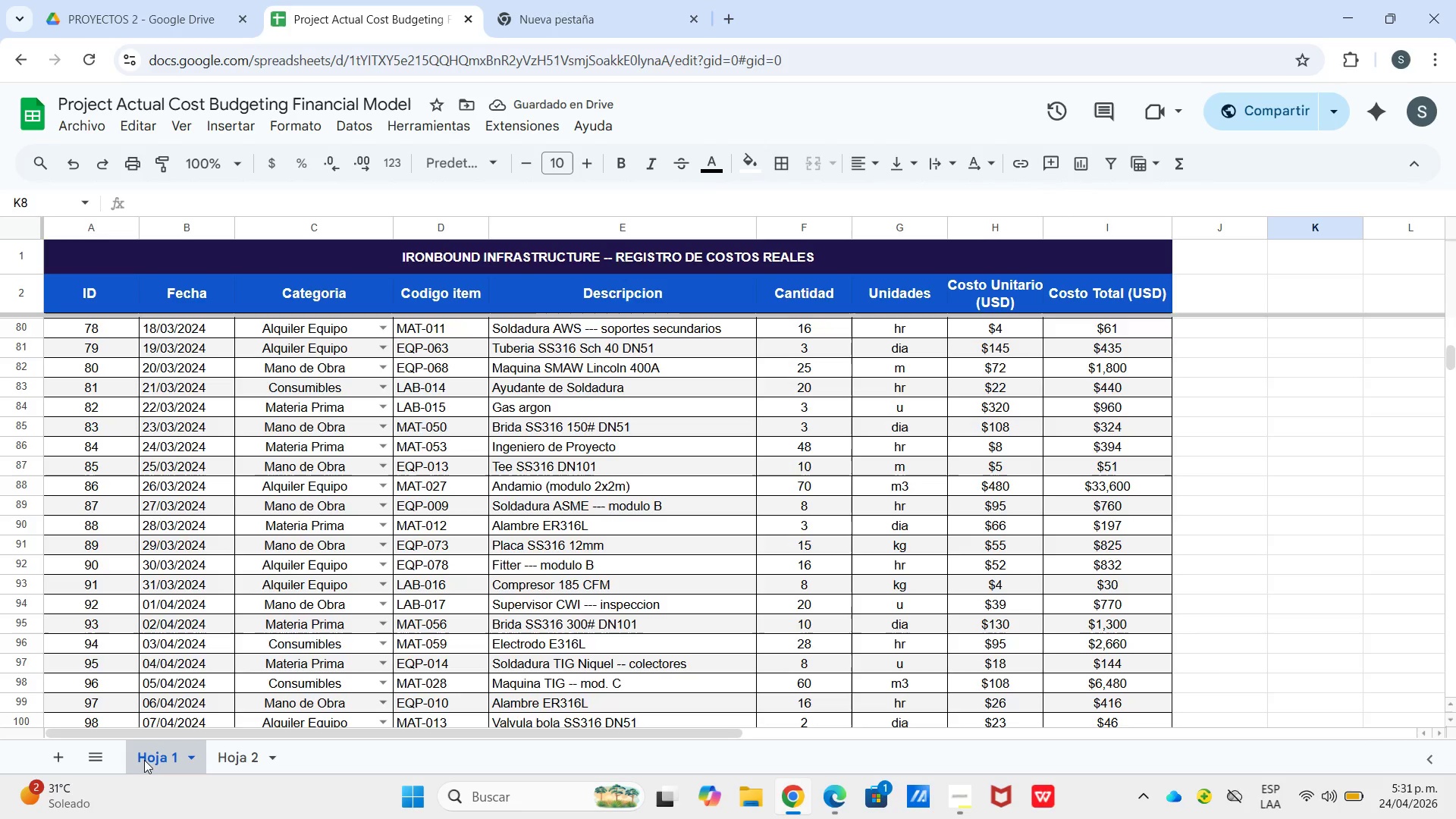 
double_click([144, 760])
 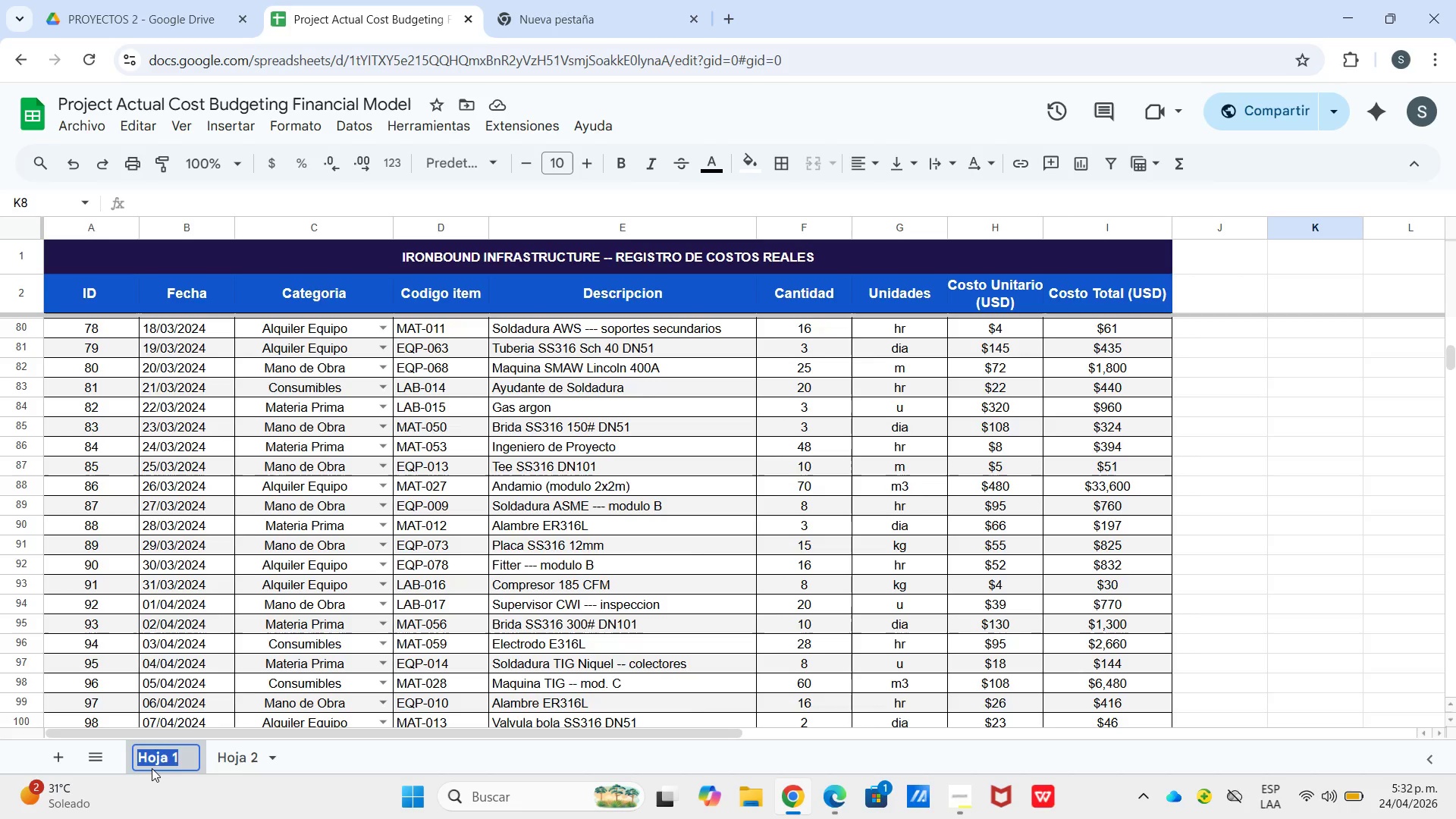 
wait(7.61)
 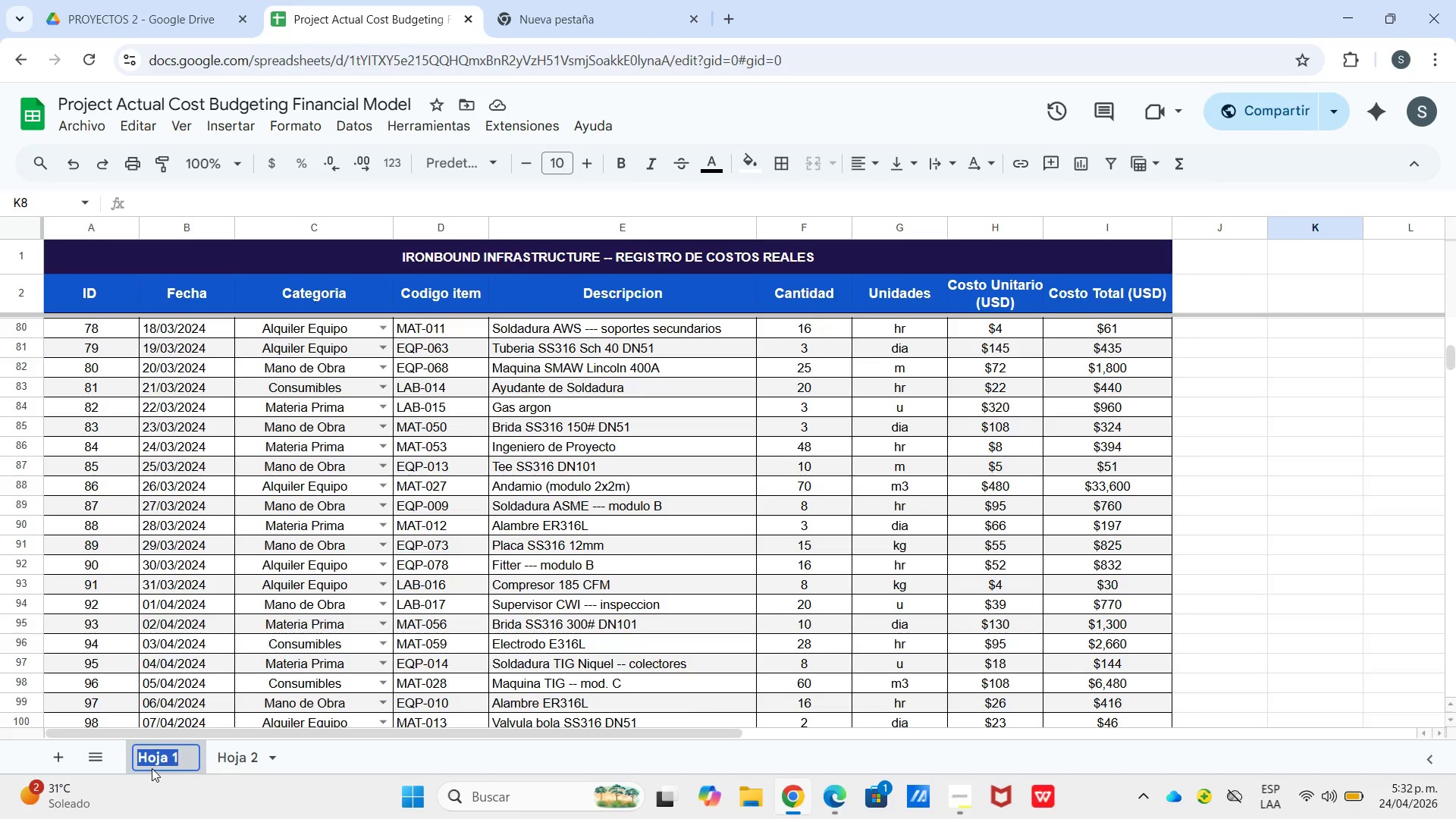 
type(Datos Reales)
 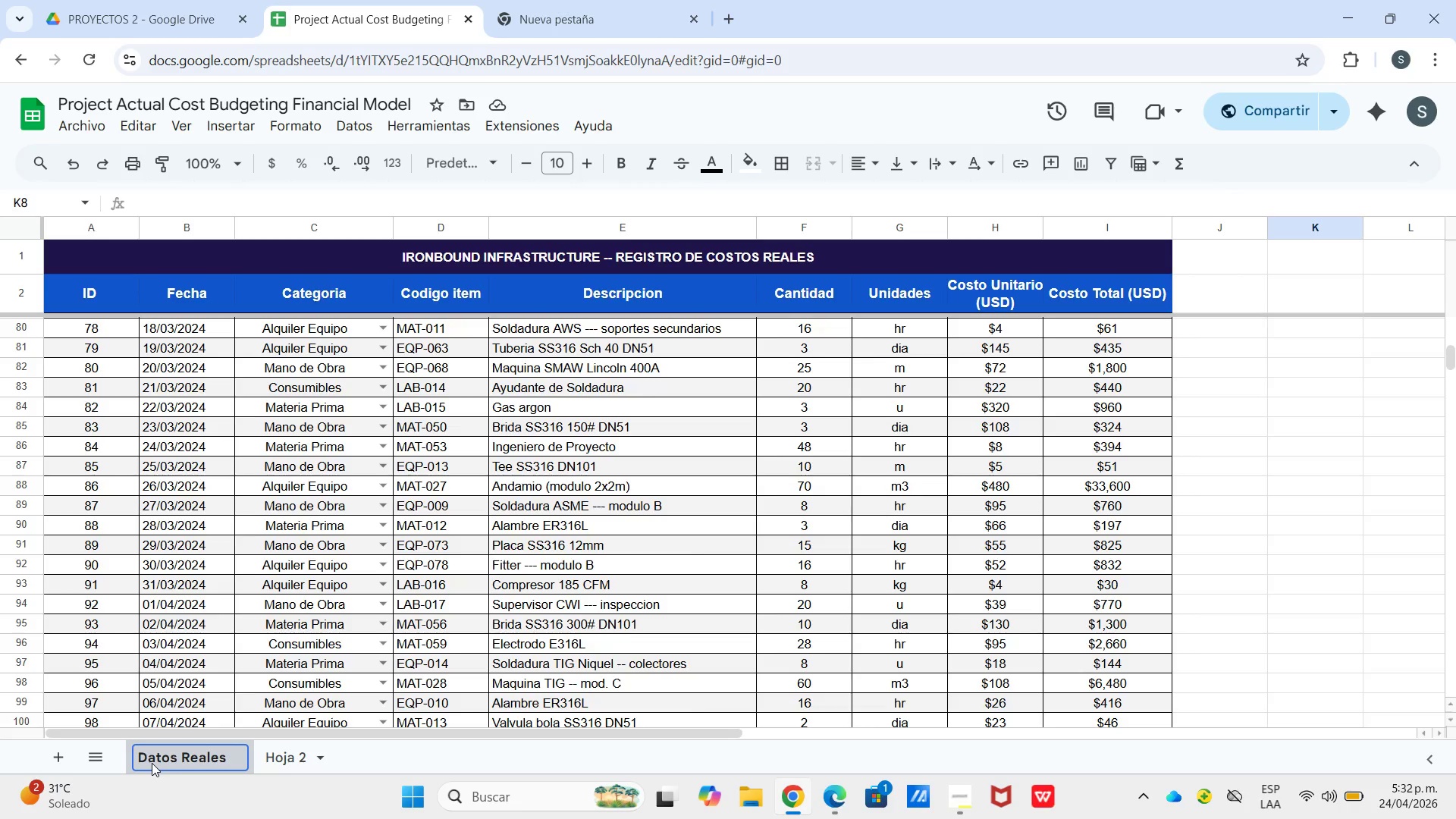 
wait(8.28)
 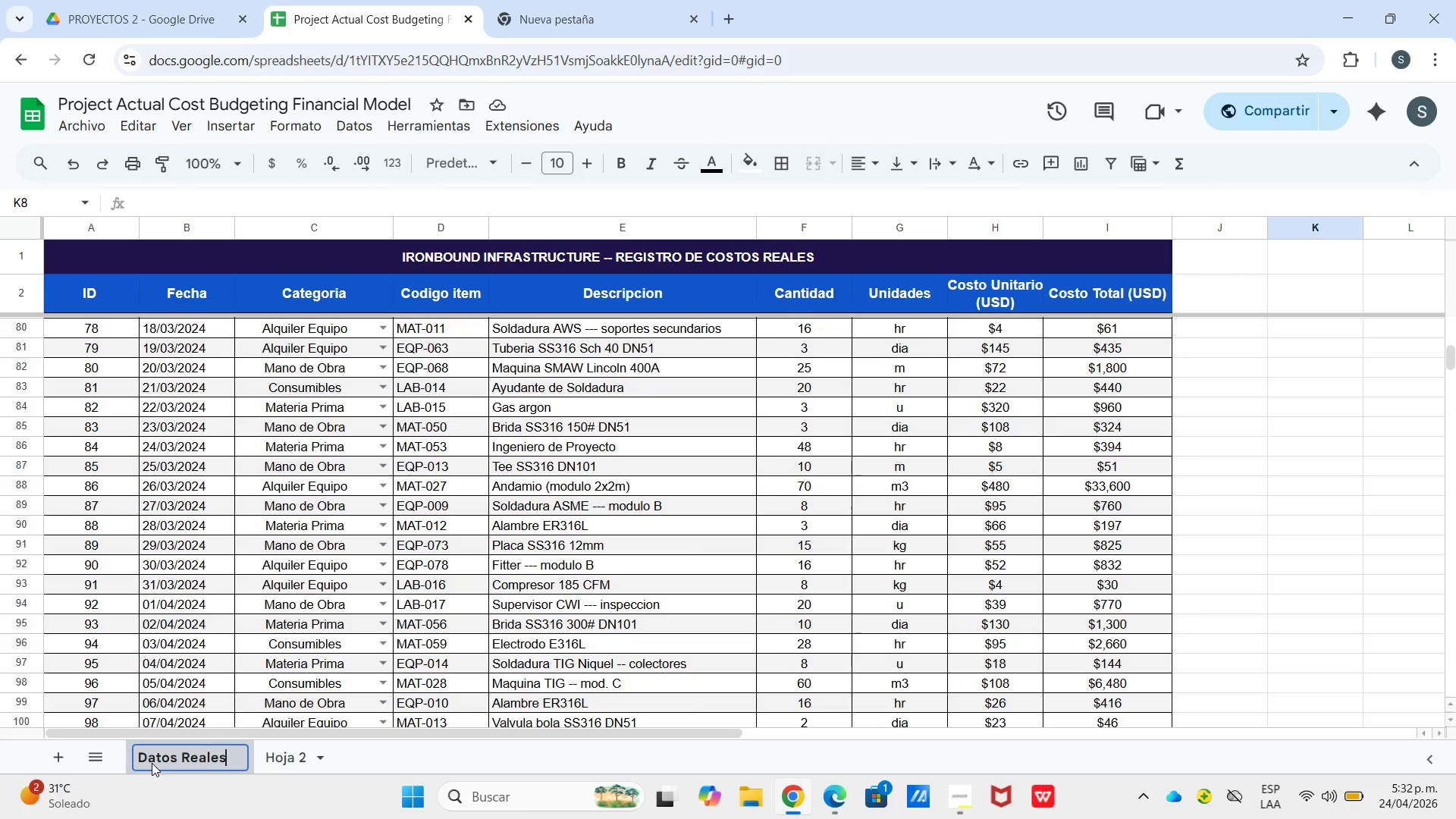 
left_click([964, 795])